 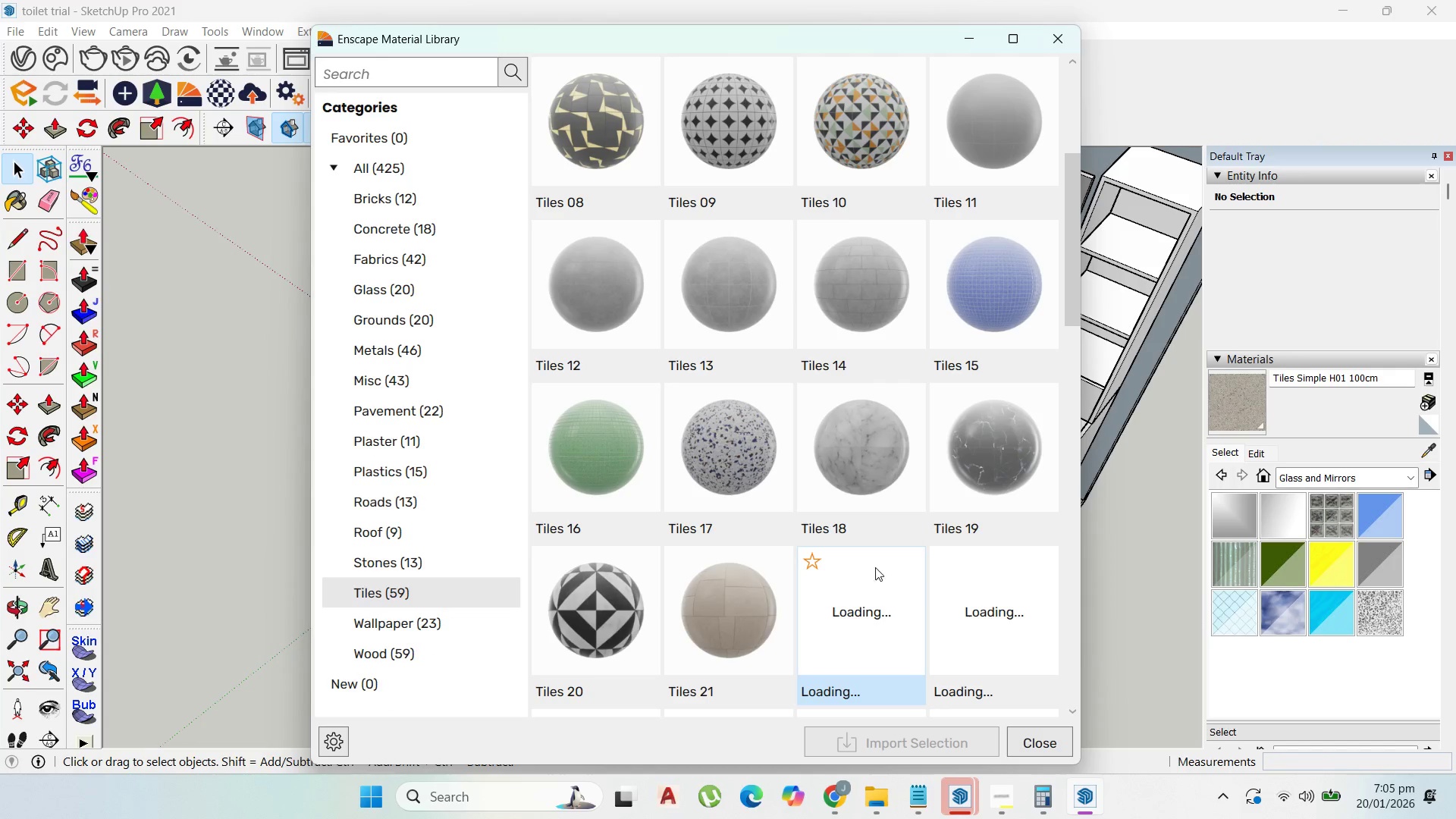 
left_click([623, 308])
 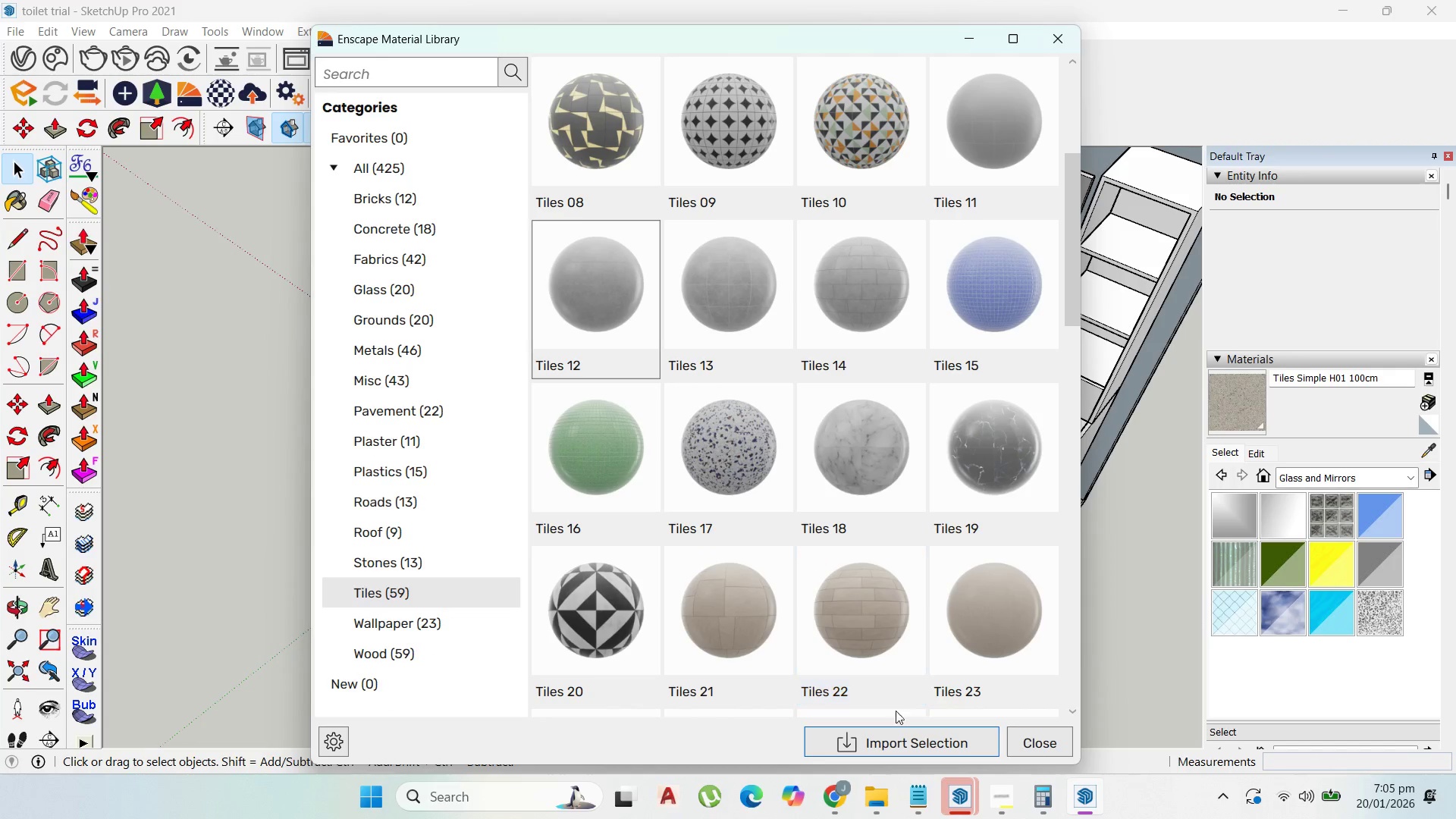 
left_click([907, 748])
 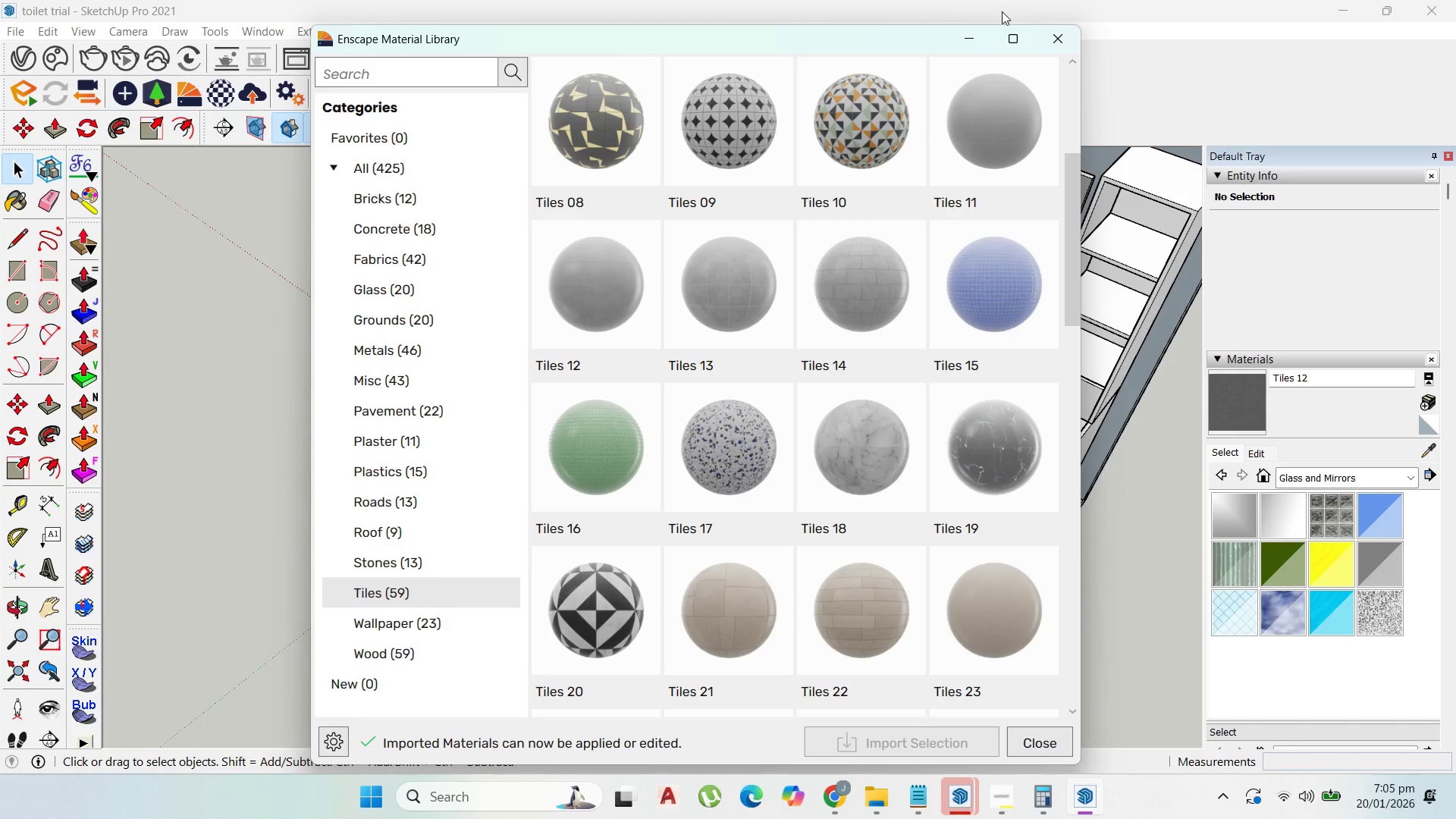 
left_click([963, 33])
 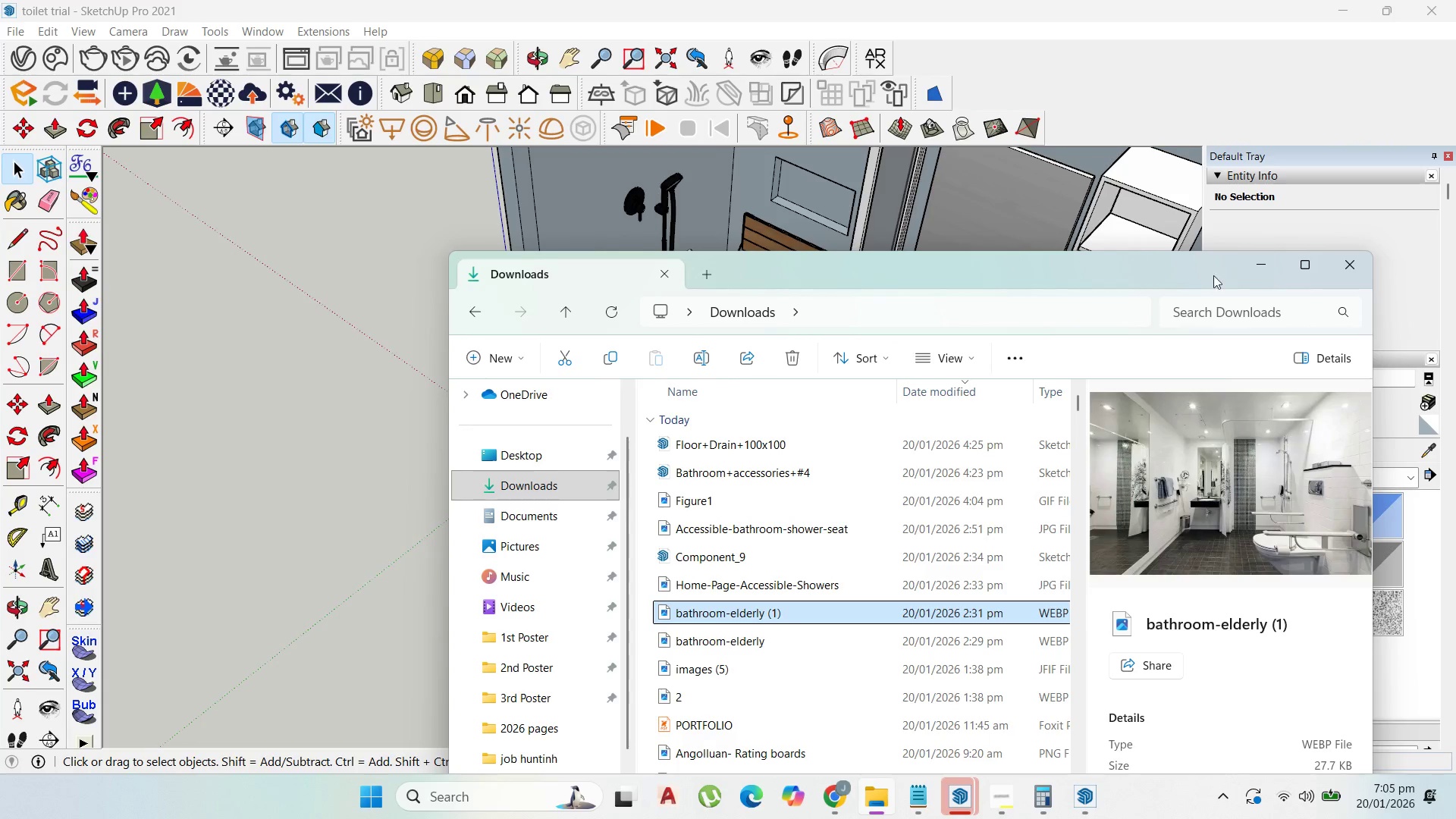 
left_click([1257, 262])
 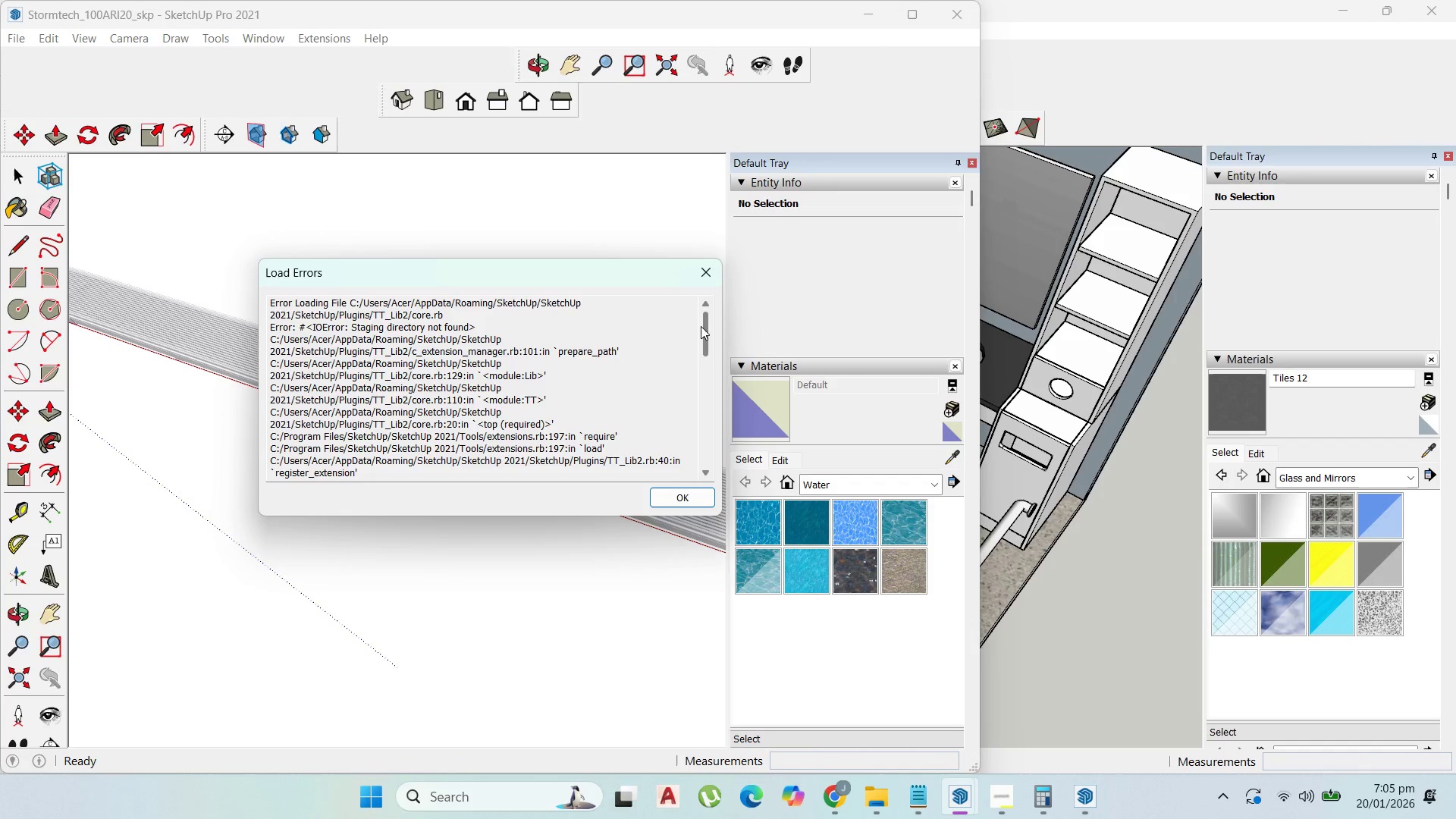 
left_click([708, 279])
 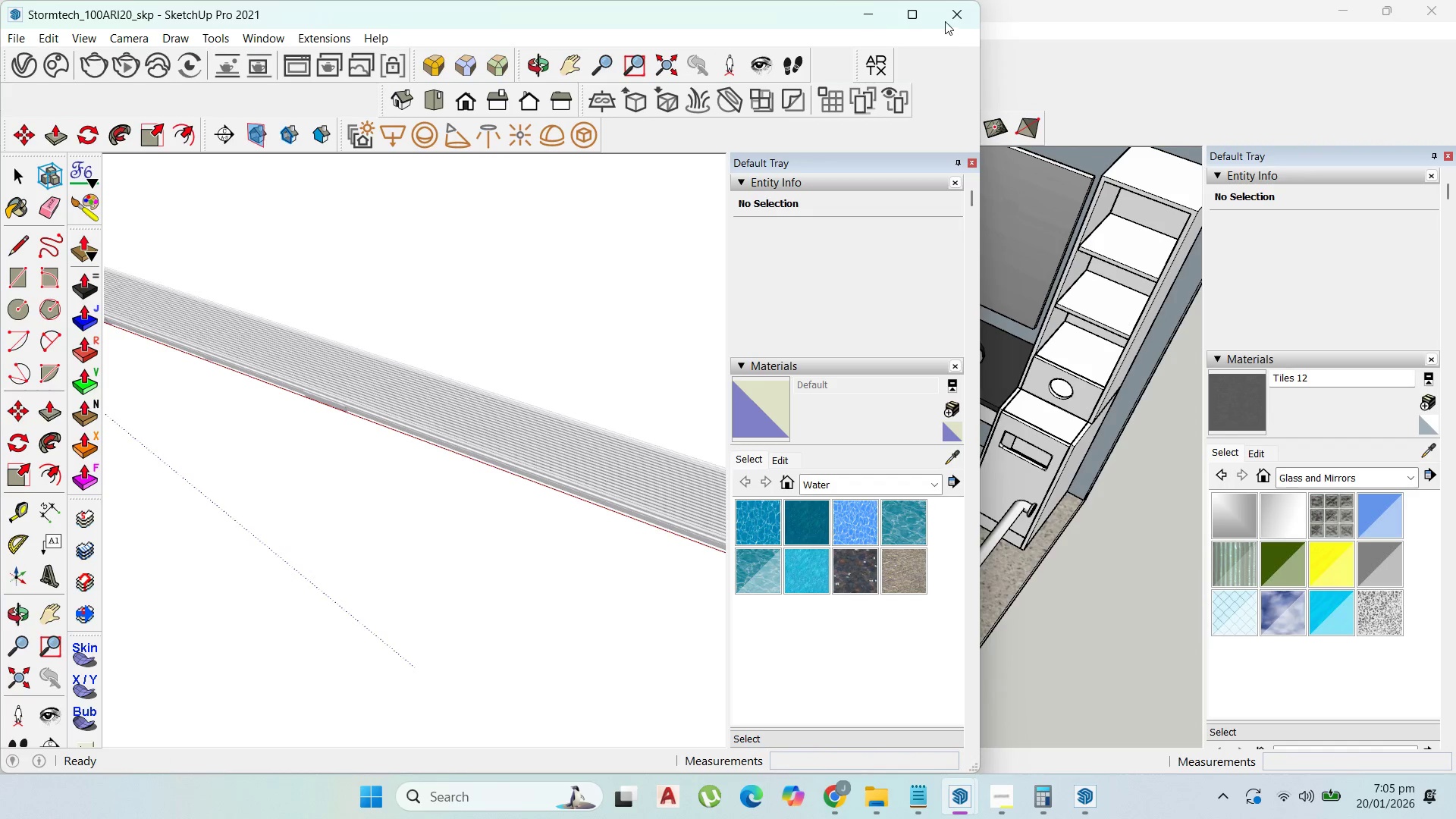 
left_click([955, 16])
 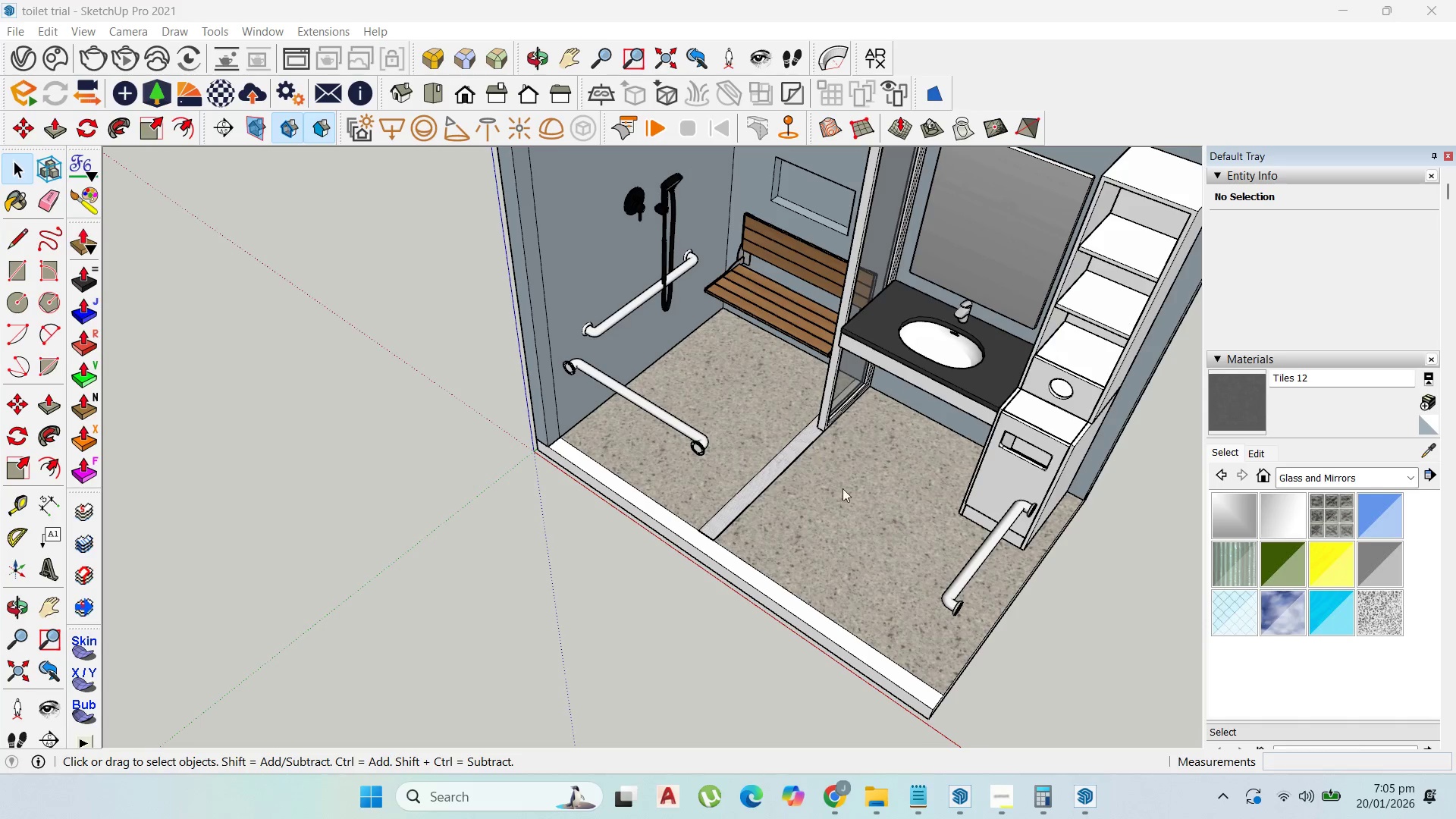 
triple_click([852, 507])
 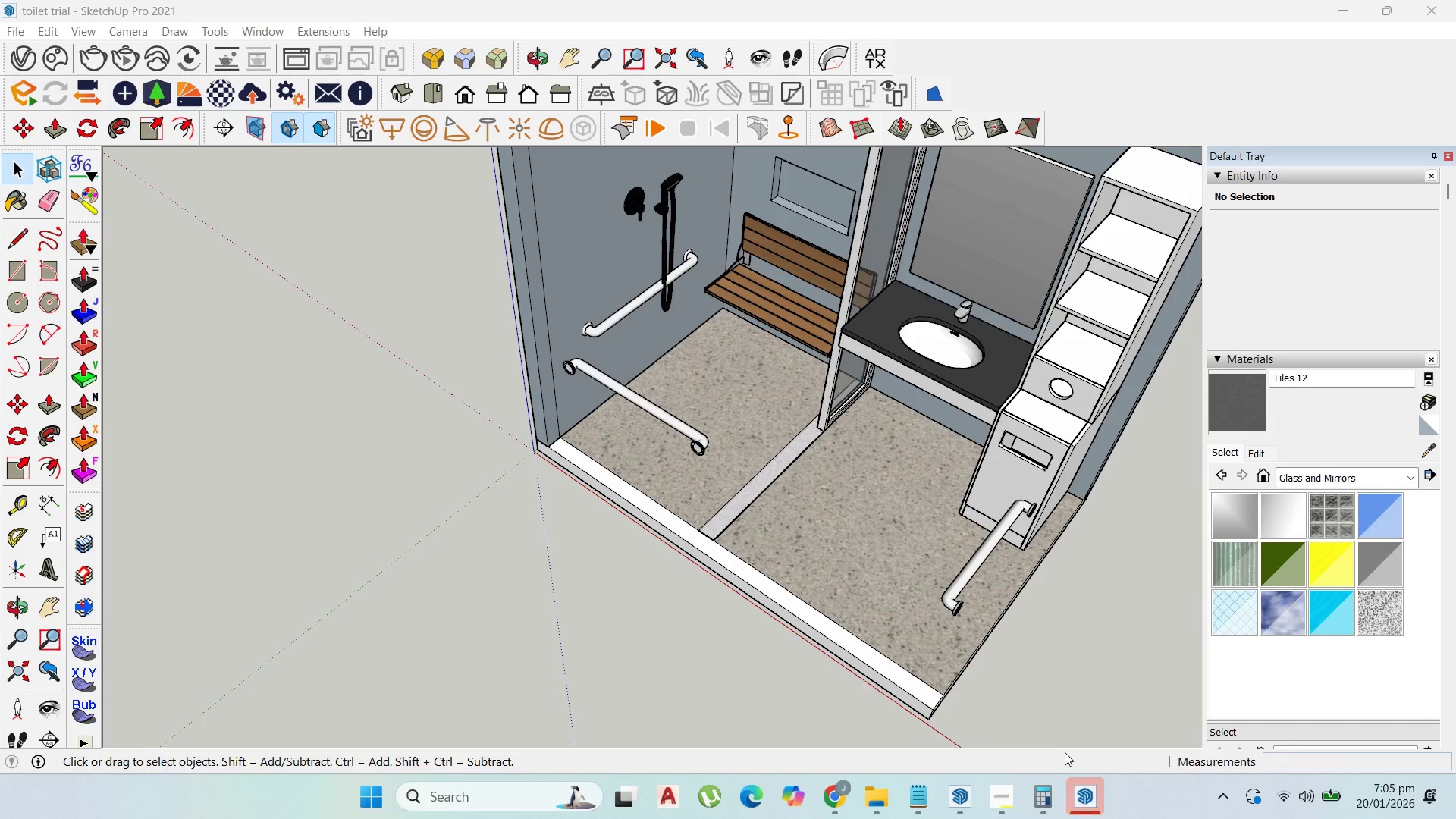 
left_click([1078, 786])
 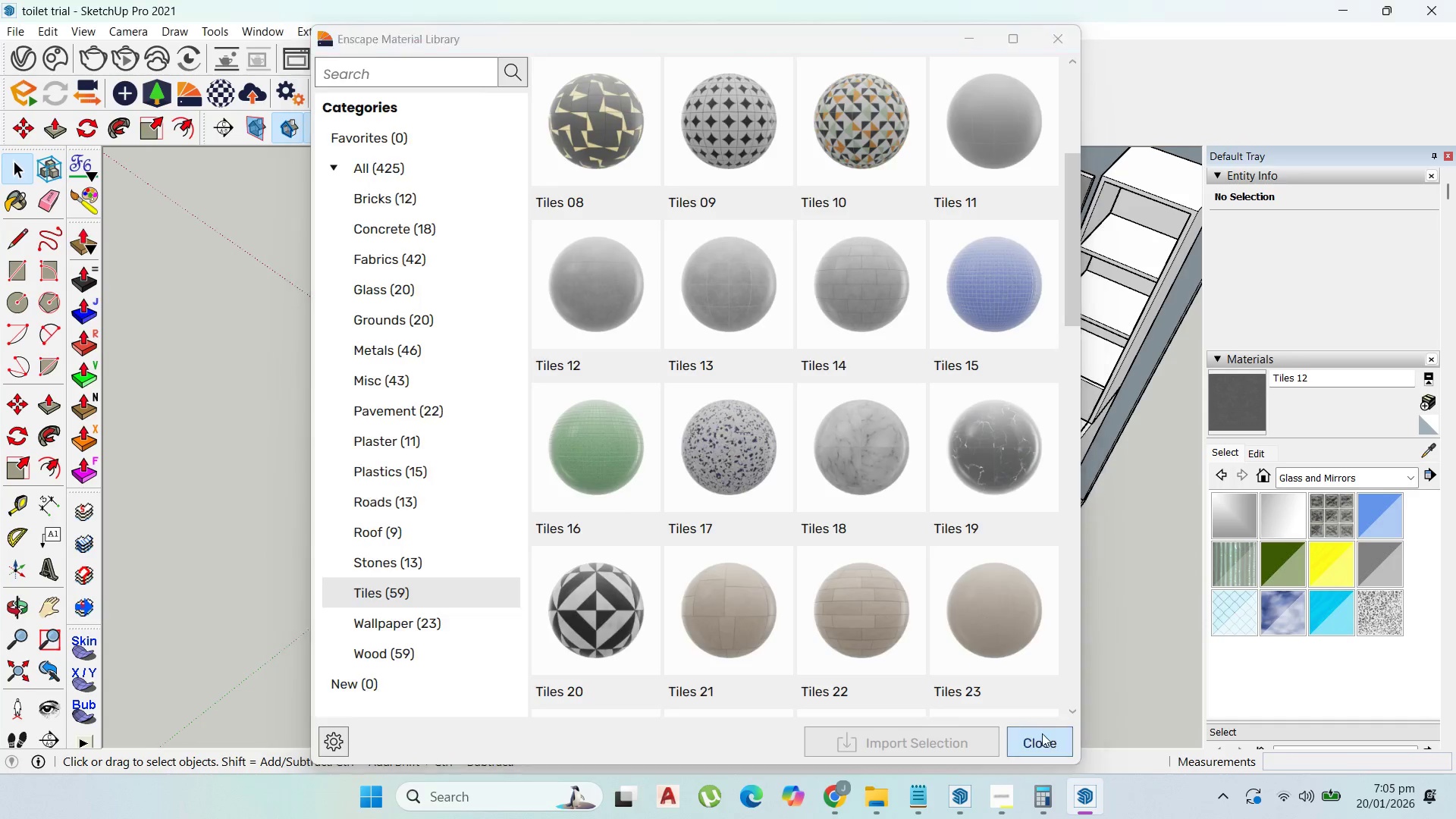 
triple_click([945, 535])
 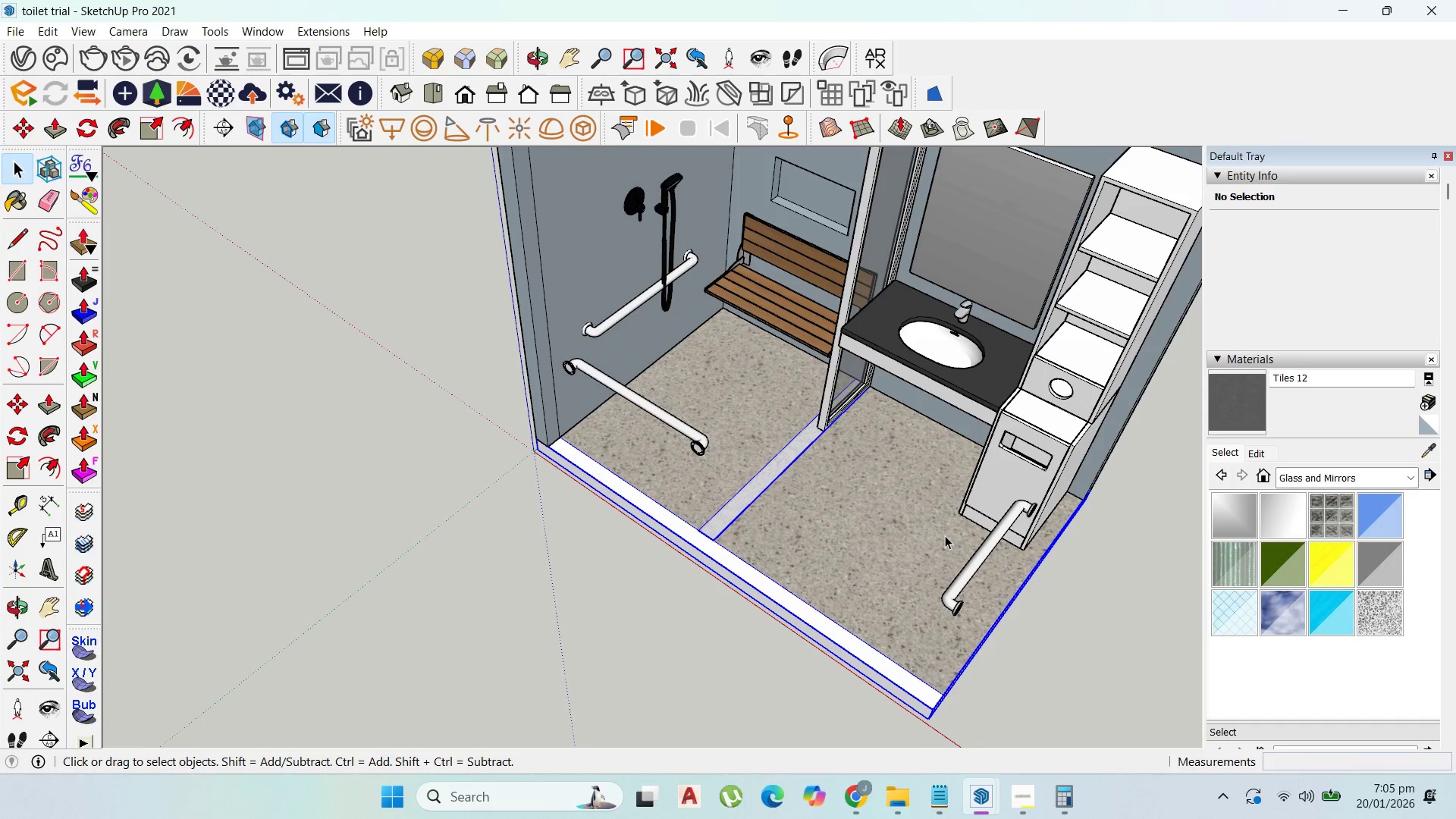 
triple_click([945, 535])
 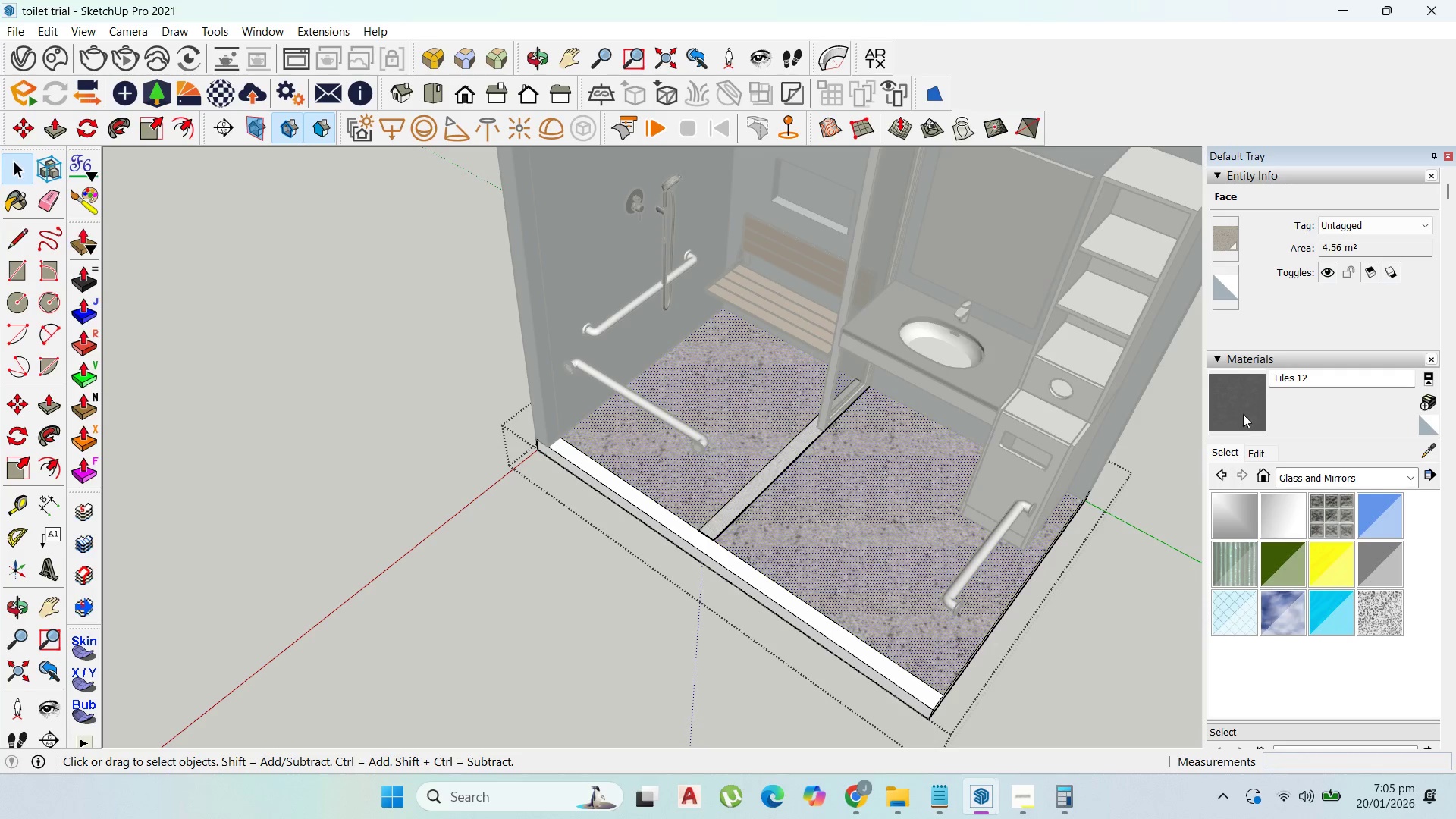 
double_click([886, 521])
 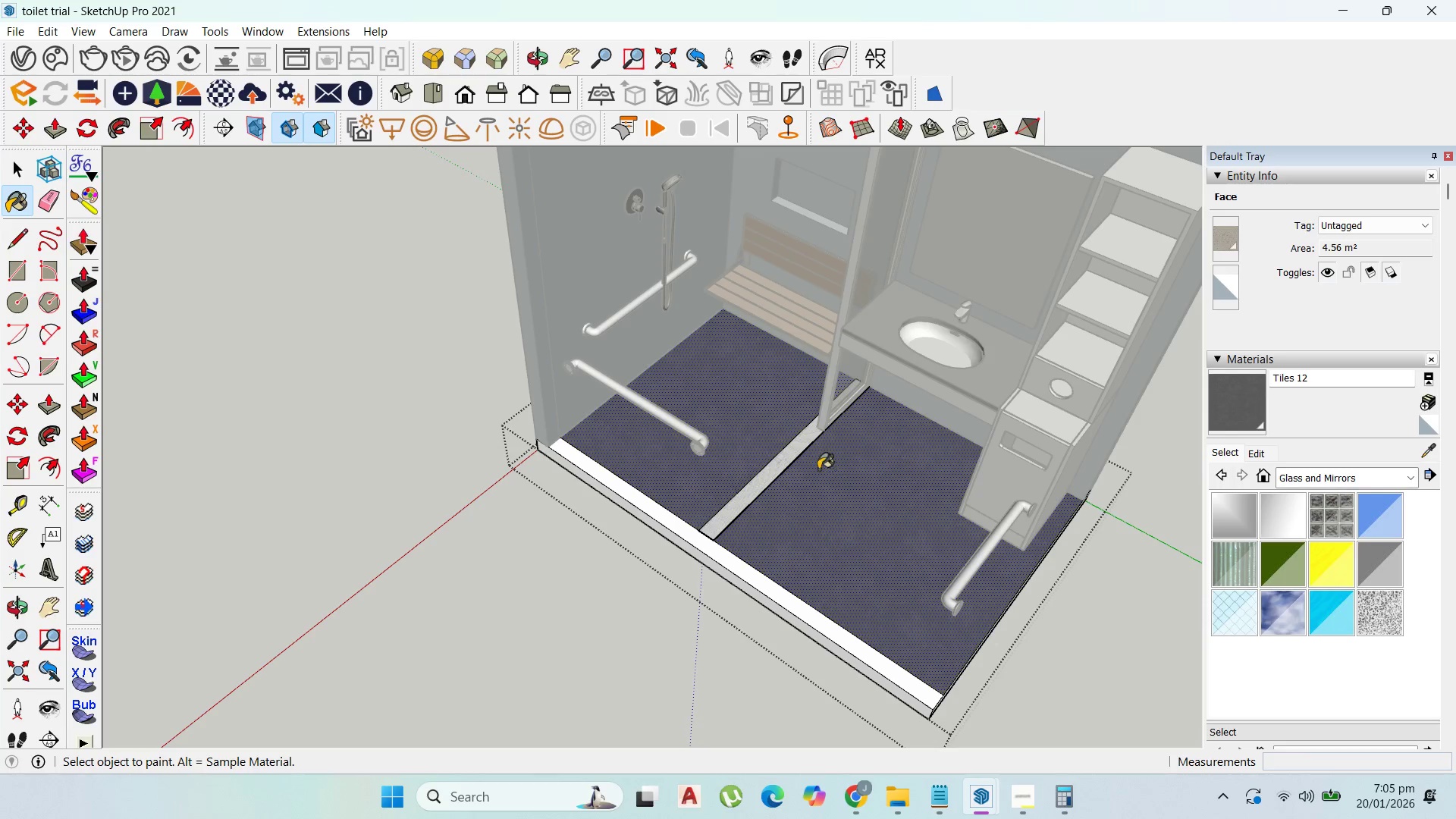 
key(Escape)
 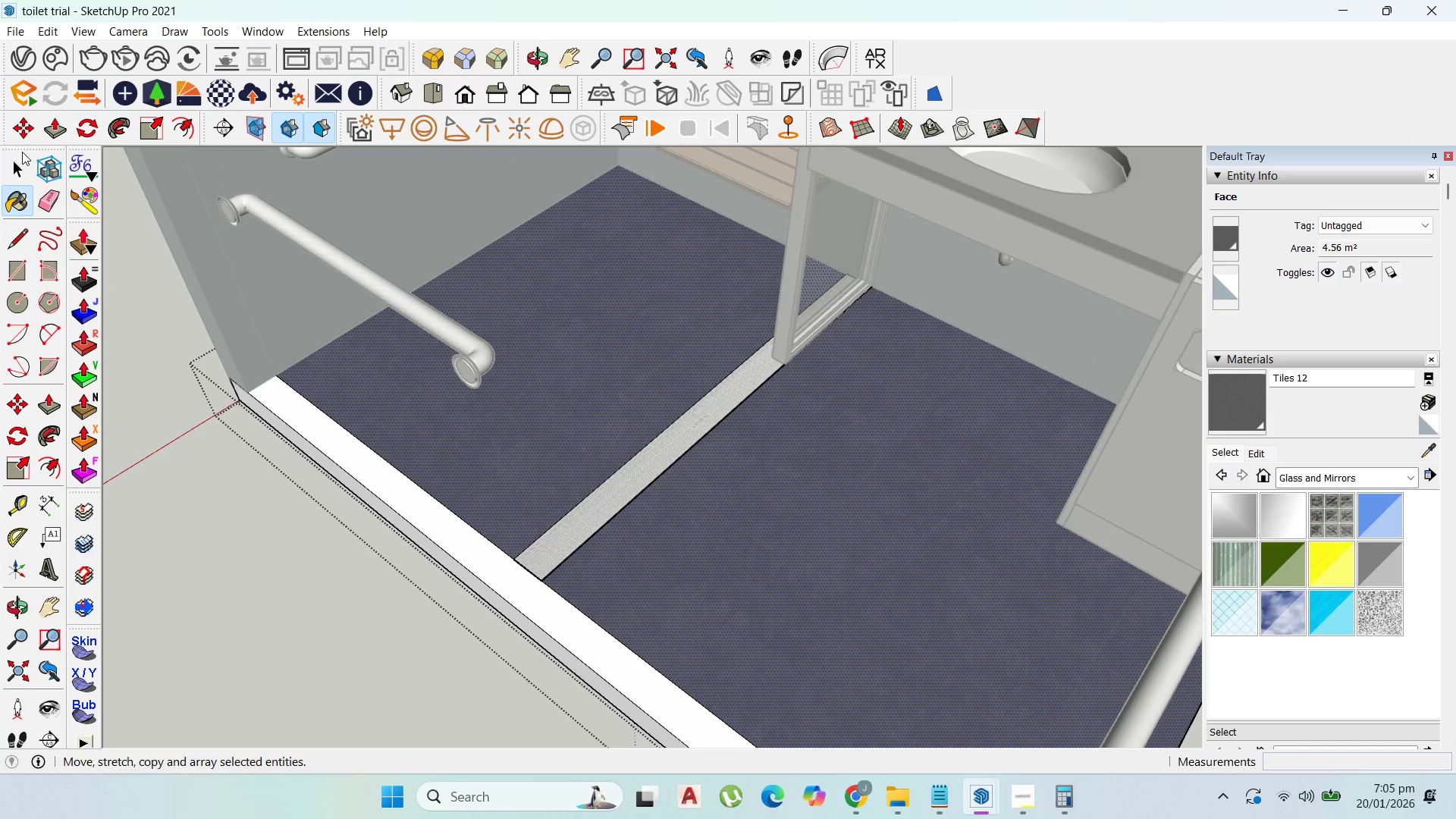 
scroll: coordinate [852, 507], scroll_direction: up, amount: 7.0
 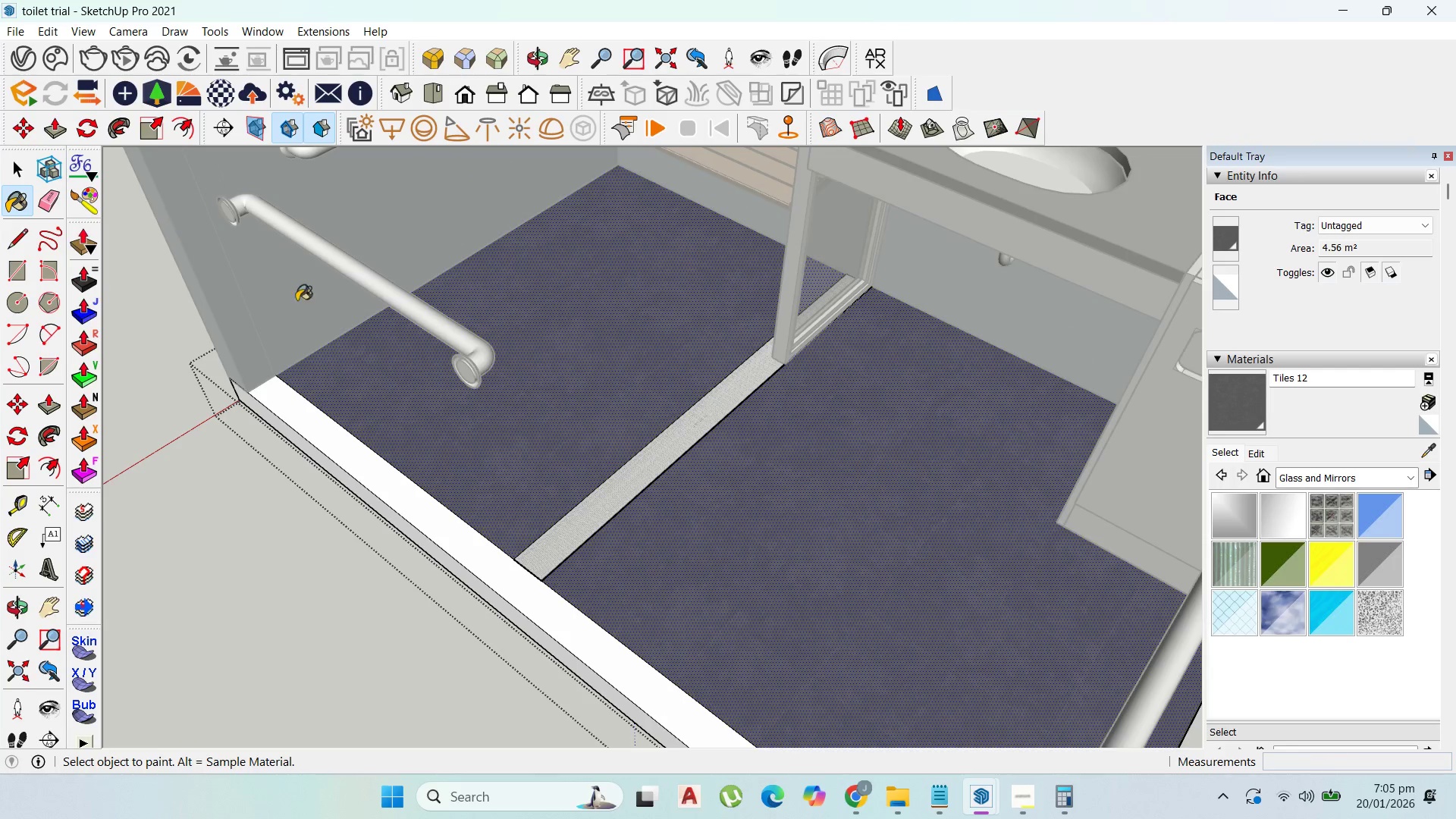 
key(Escape)
 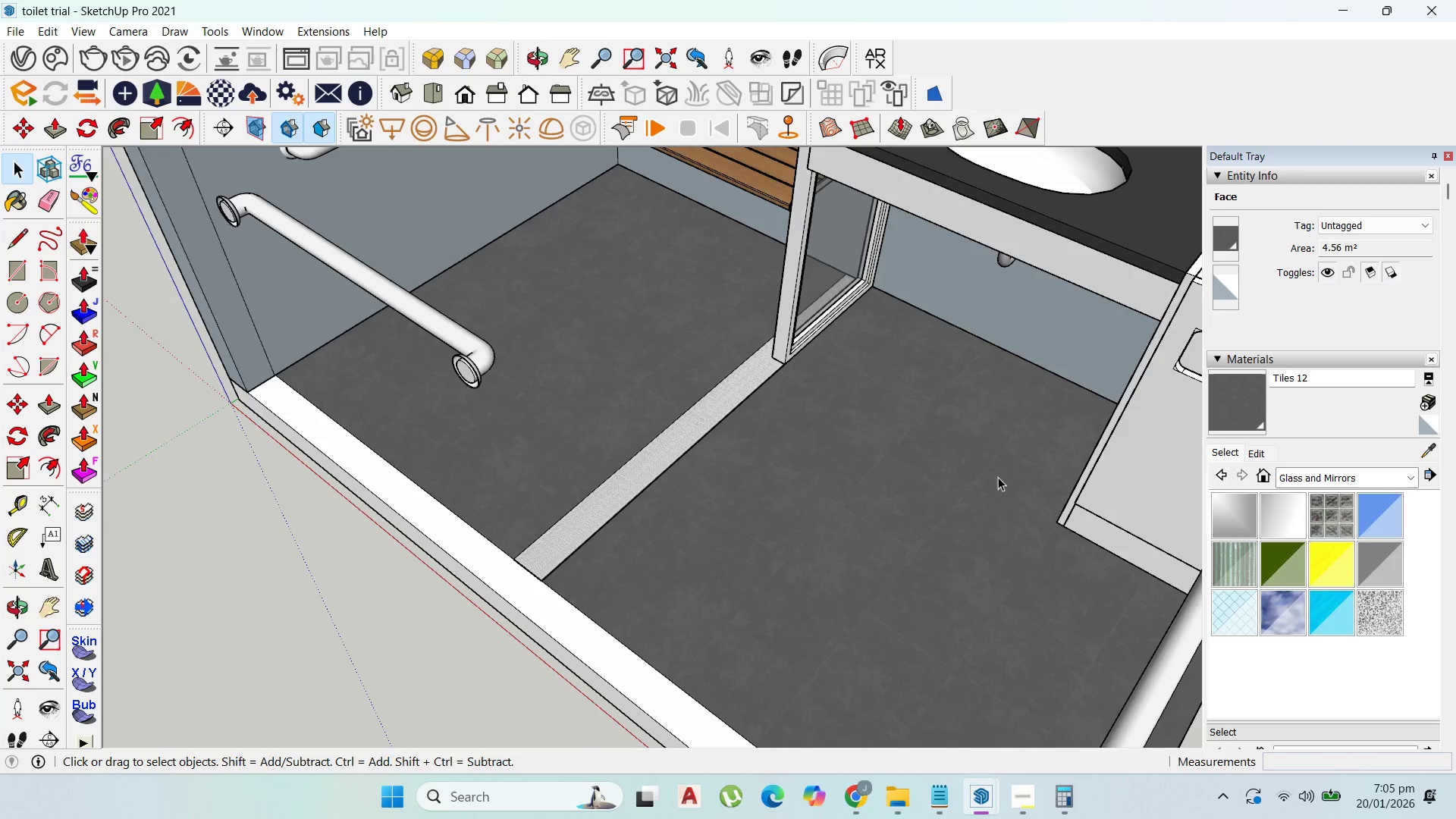 
key(Escape)
 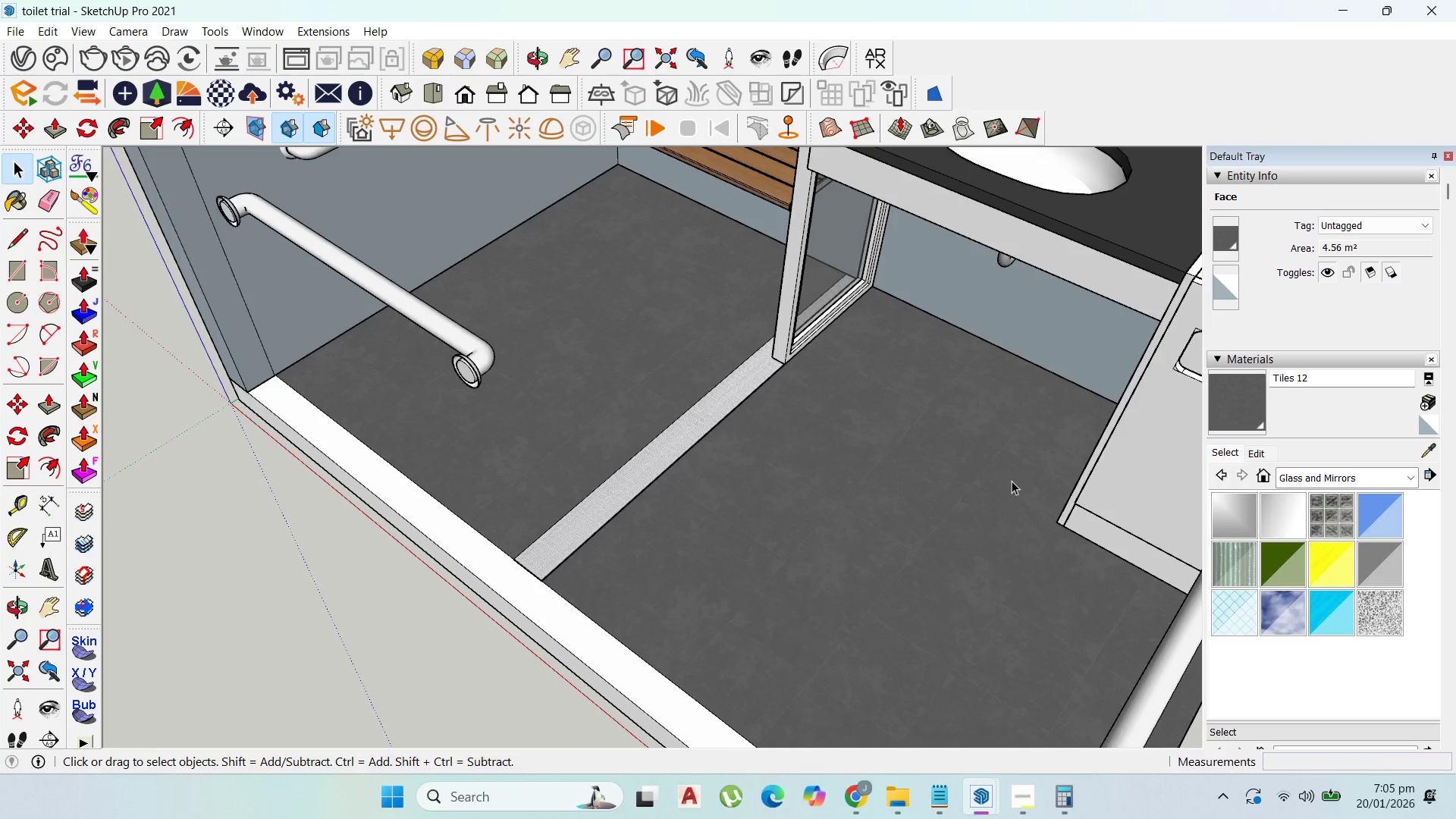 
scroll: coordinate [886, 456], scroll_direction: up, amount: 7.0
 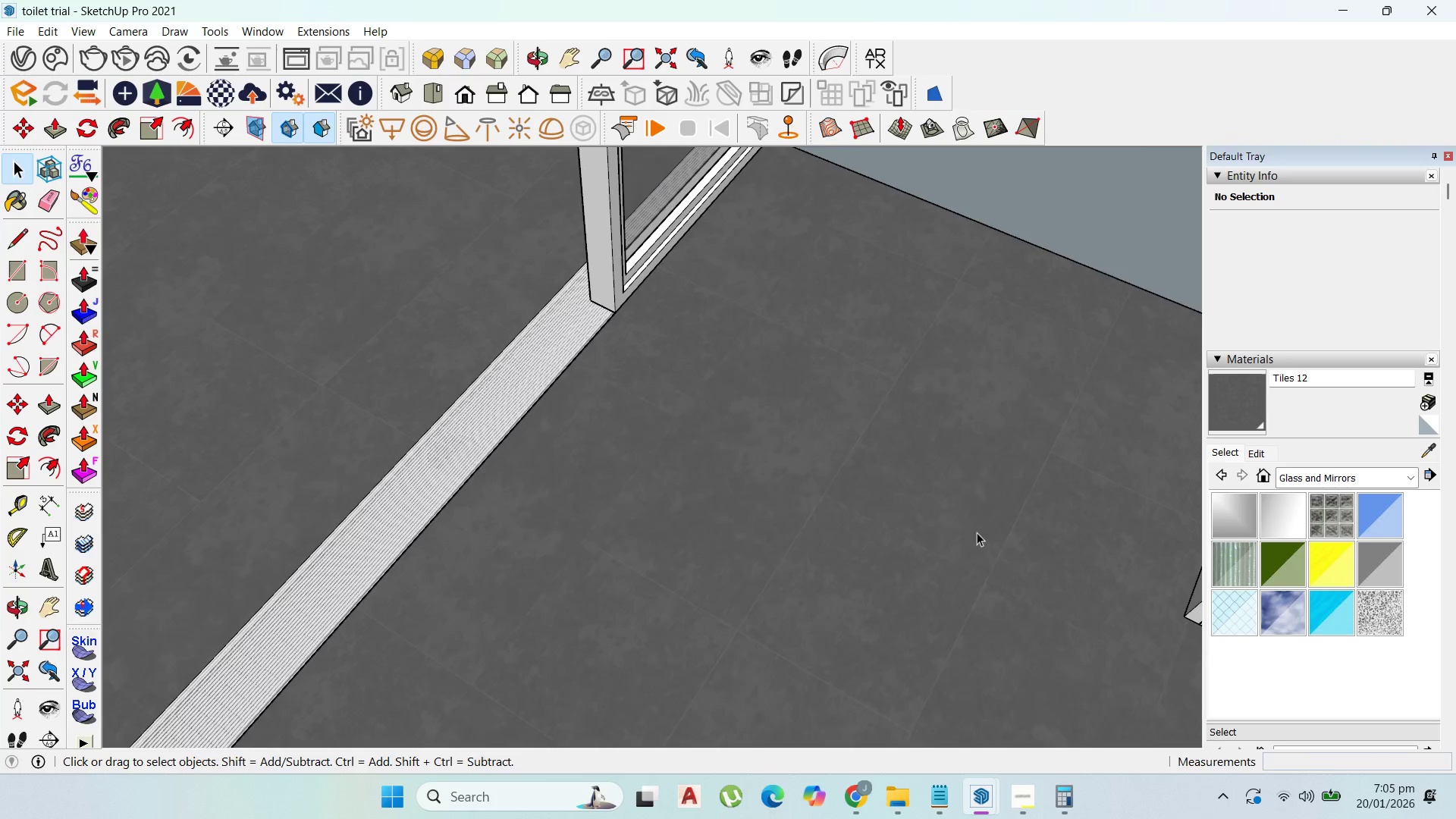 
scroll: coordinate [711, 500], scroll_direction: down, amount: 13.0
 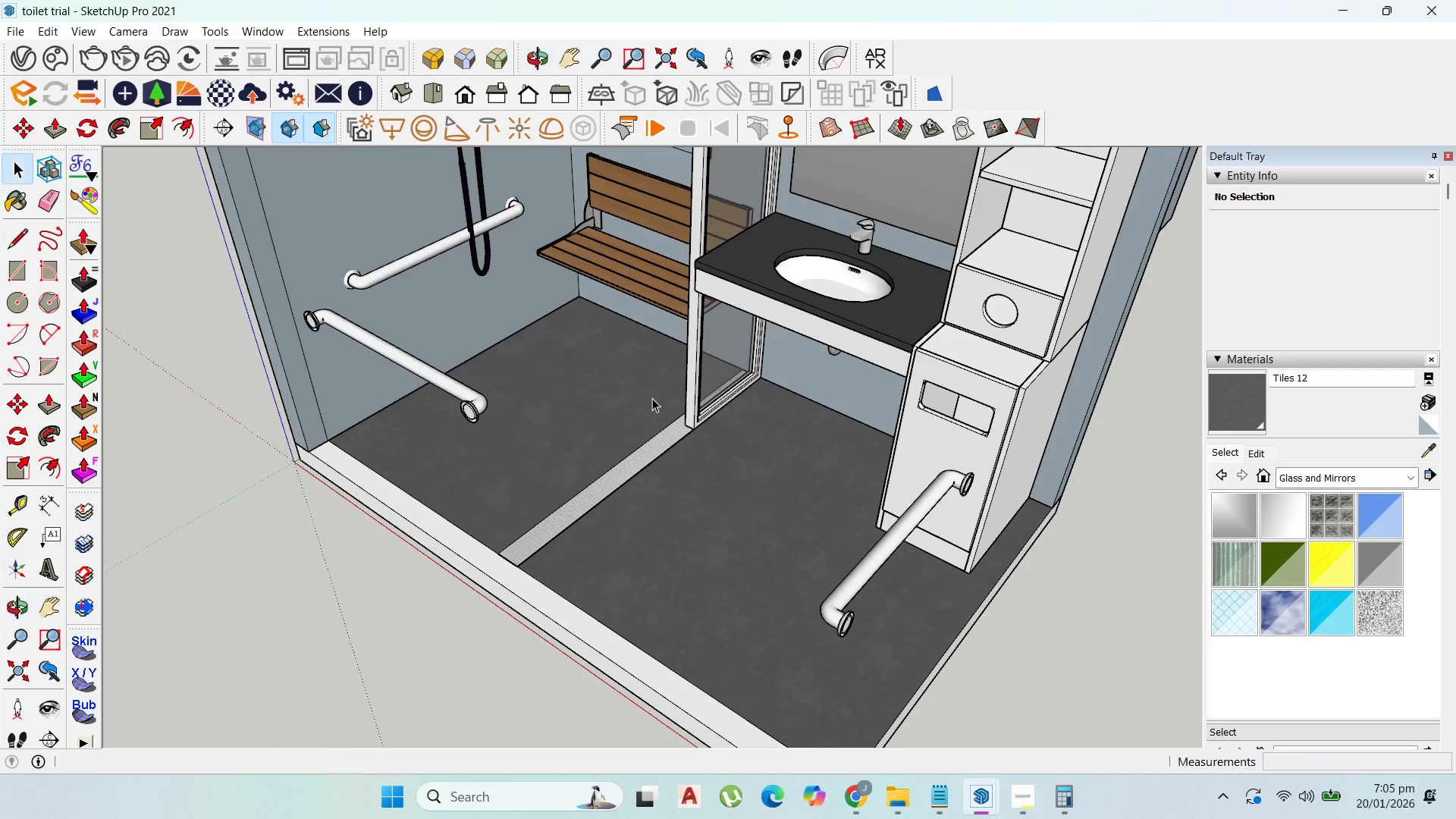 
scroll: coordinate [717, 498], scroll_direction: up, amount: 17.0
 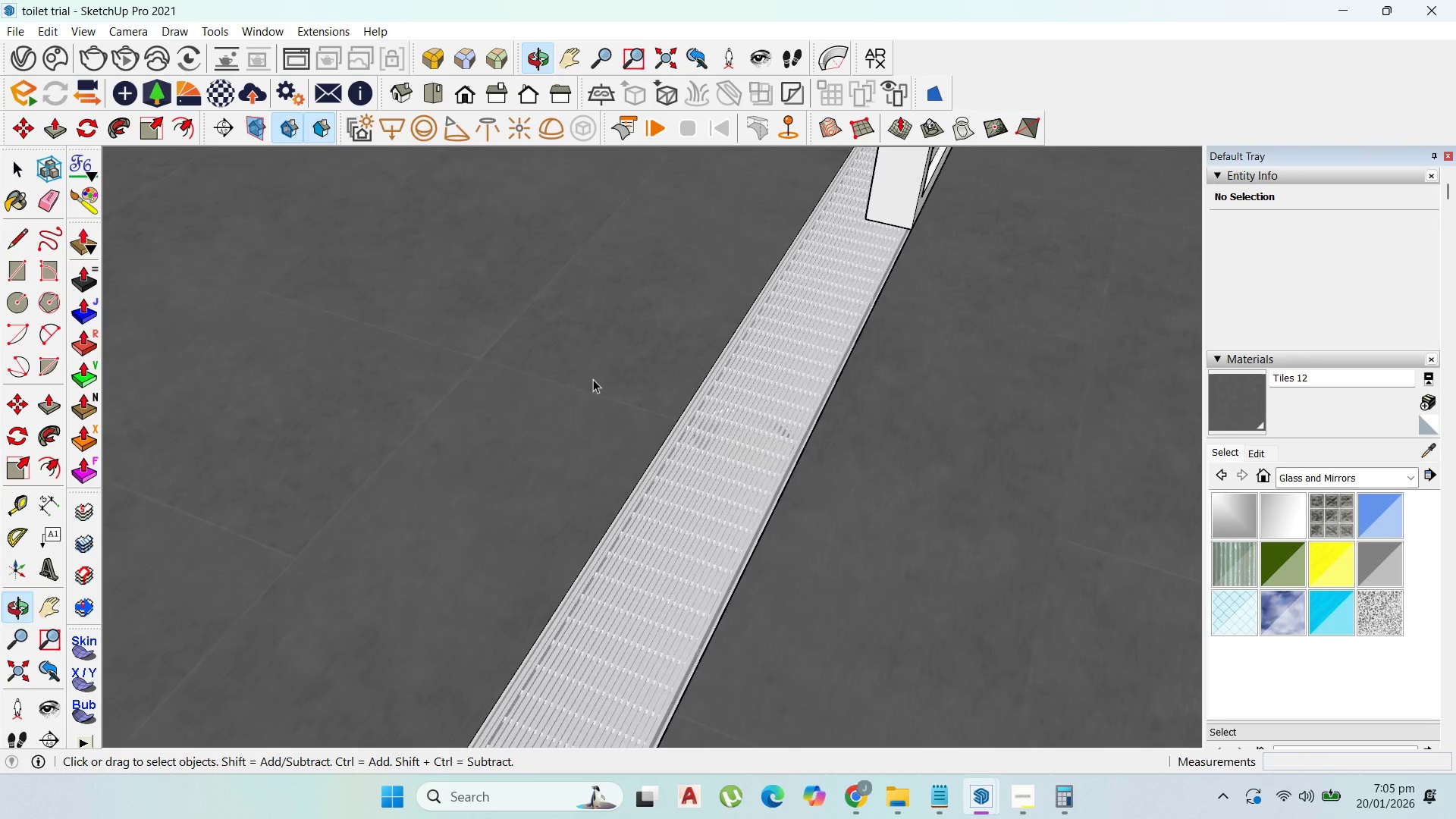 
scroll: coordinate [635, 523], scroll_direction: down, amount: 22.0
 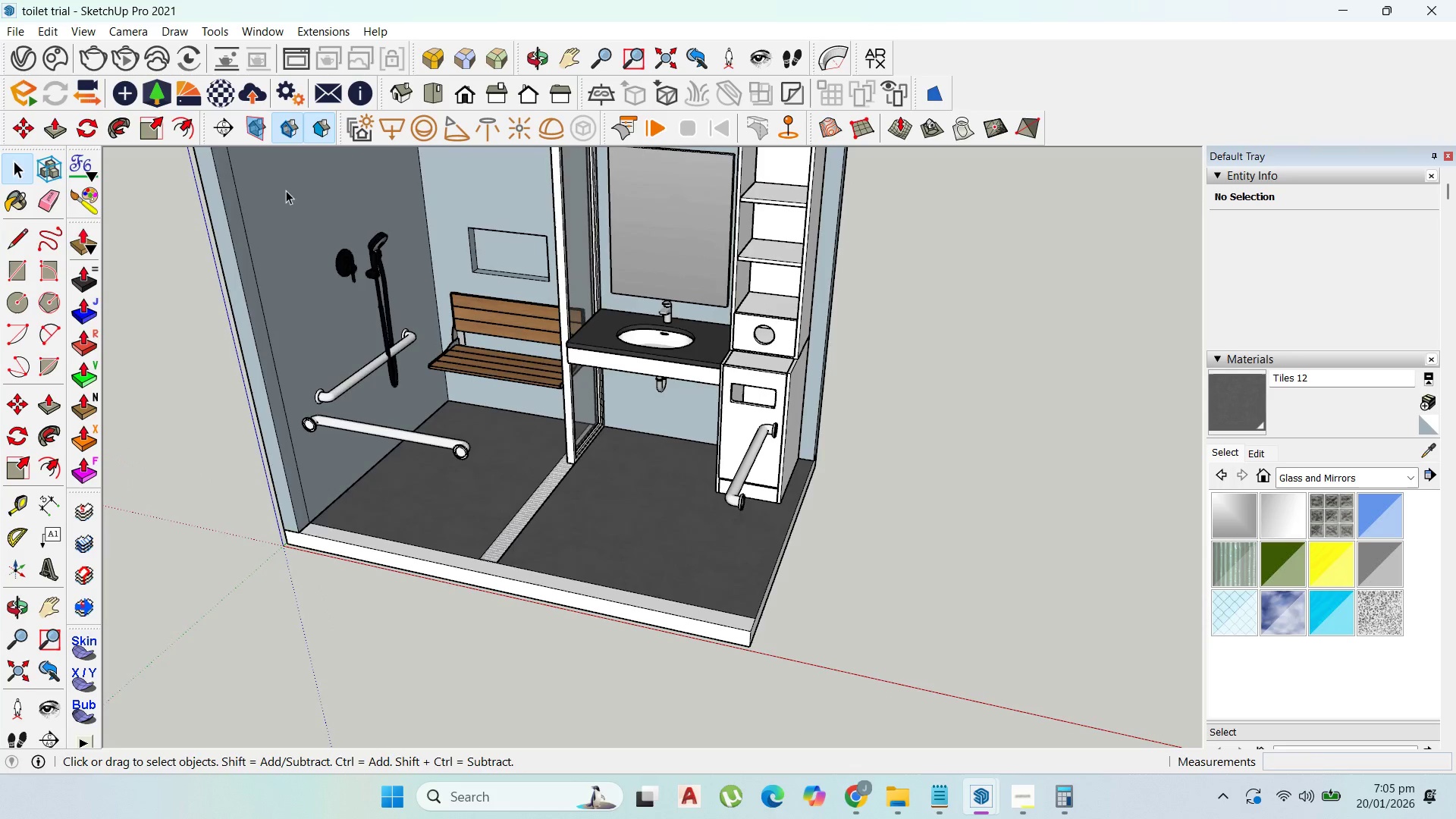 
double_click([290, 187])
 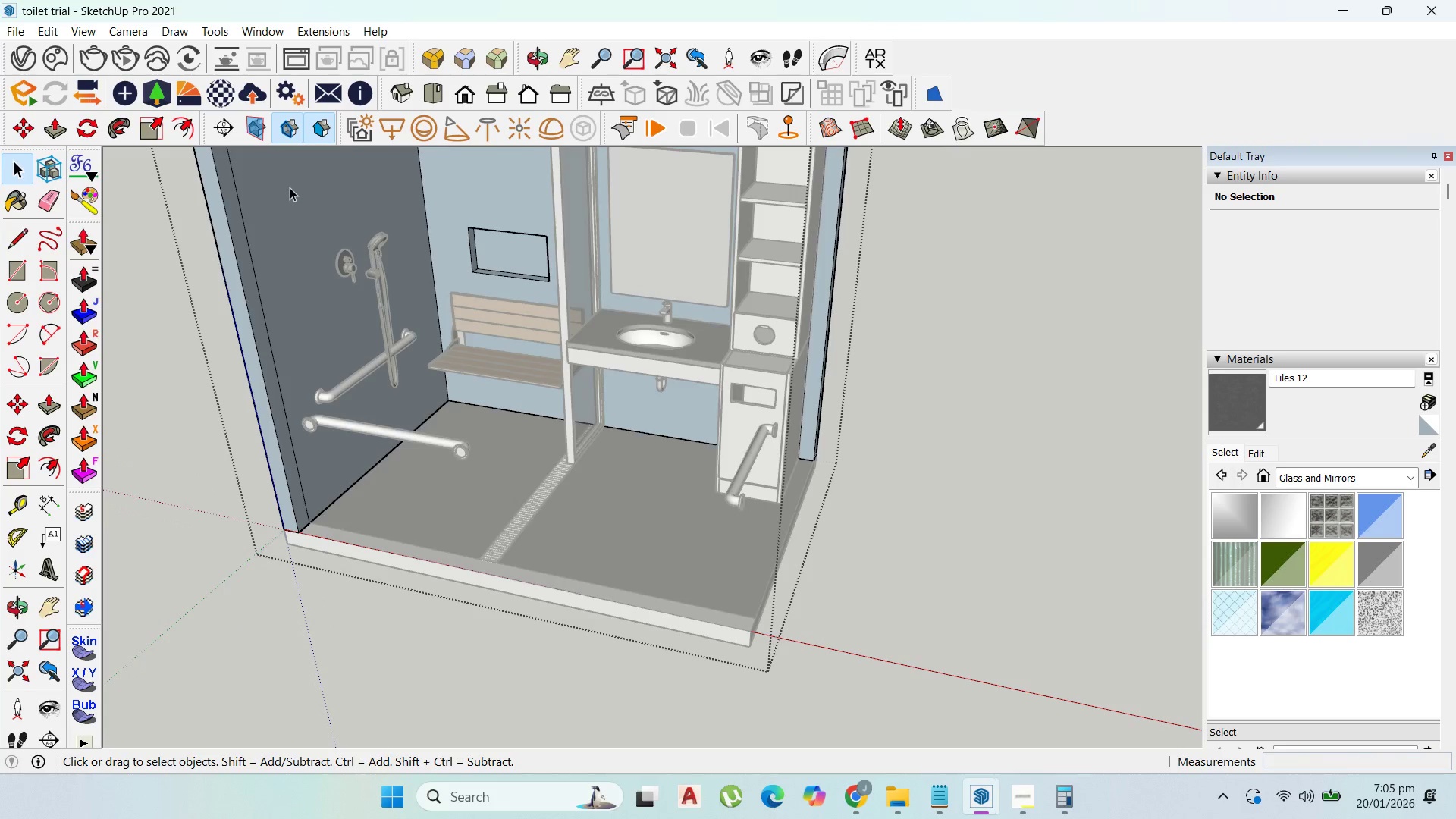 
triple_click([290, 187])
 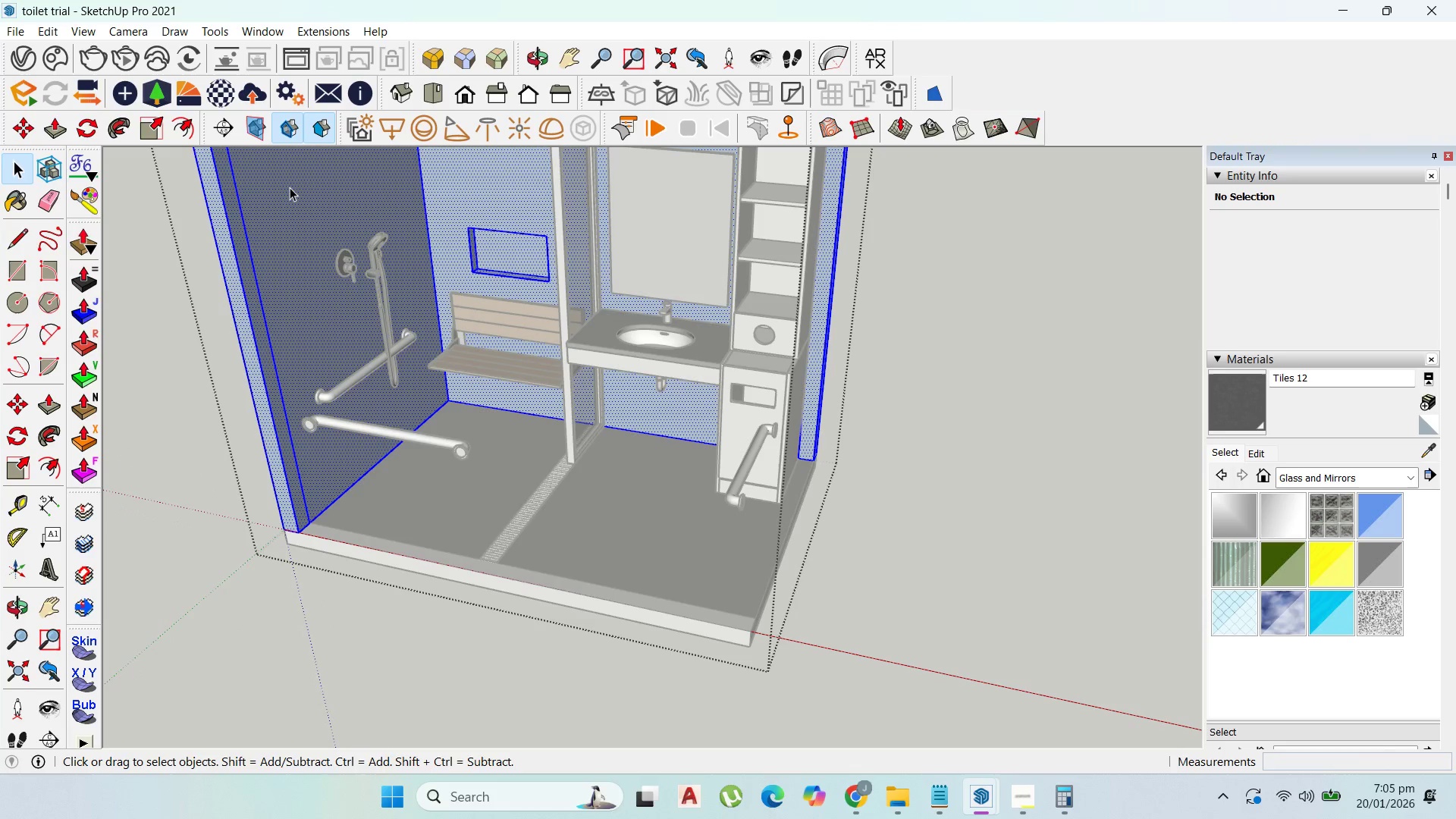 
triple_click([290, 187])
 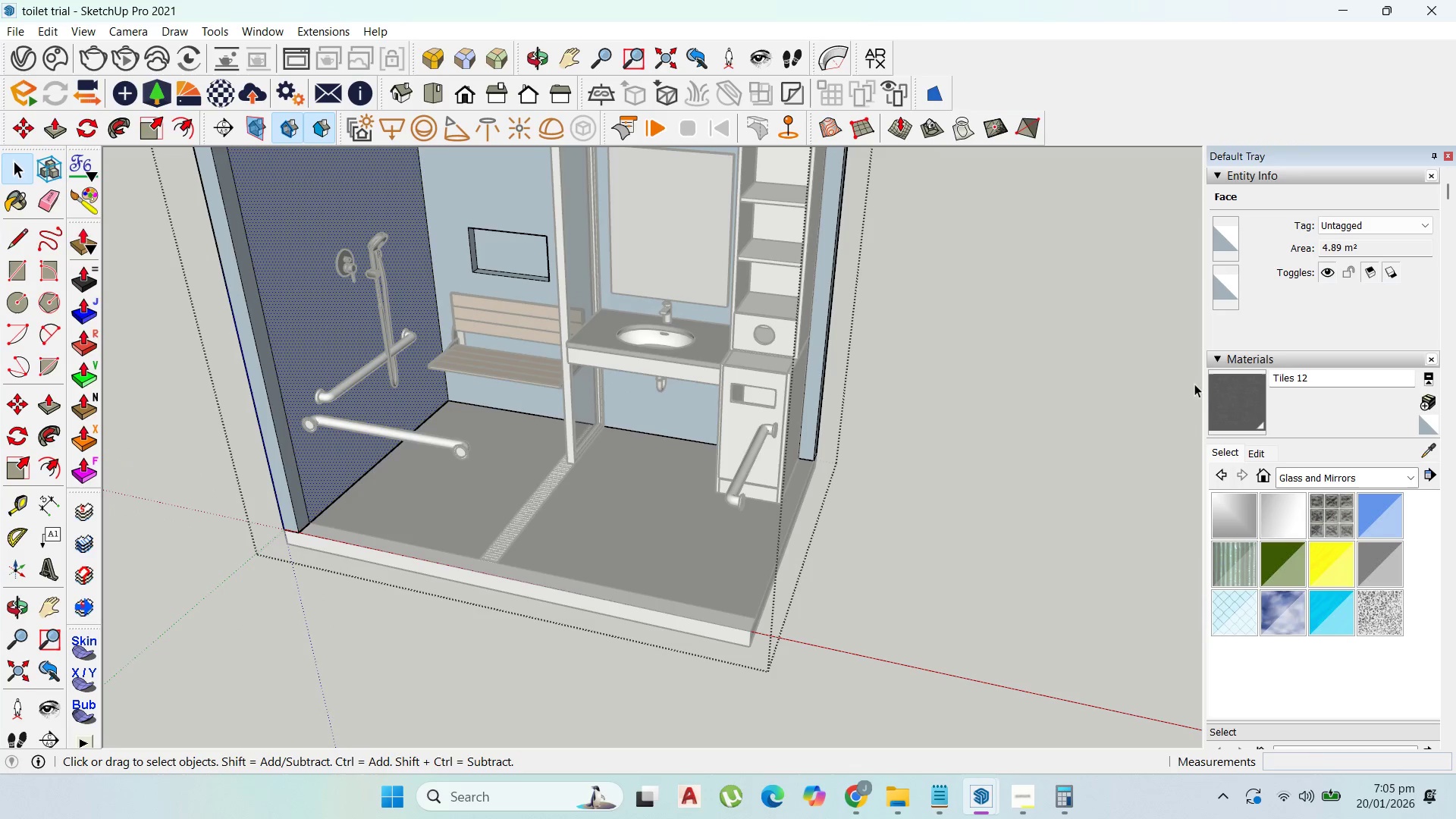 
left_click([1224, 392])
 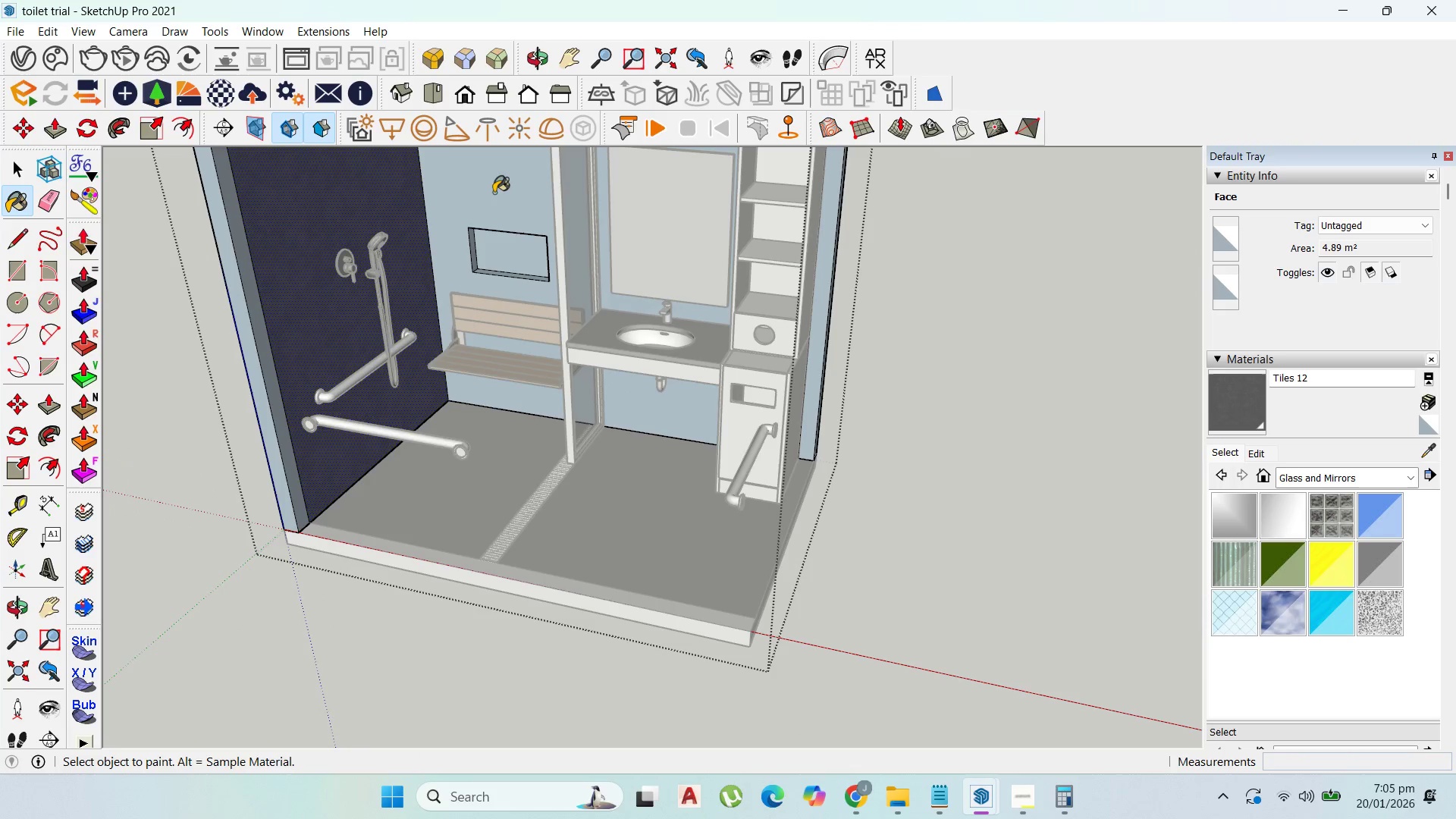 
double_click([537, 191])
 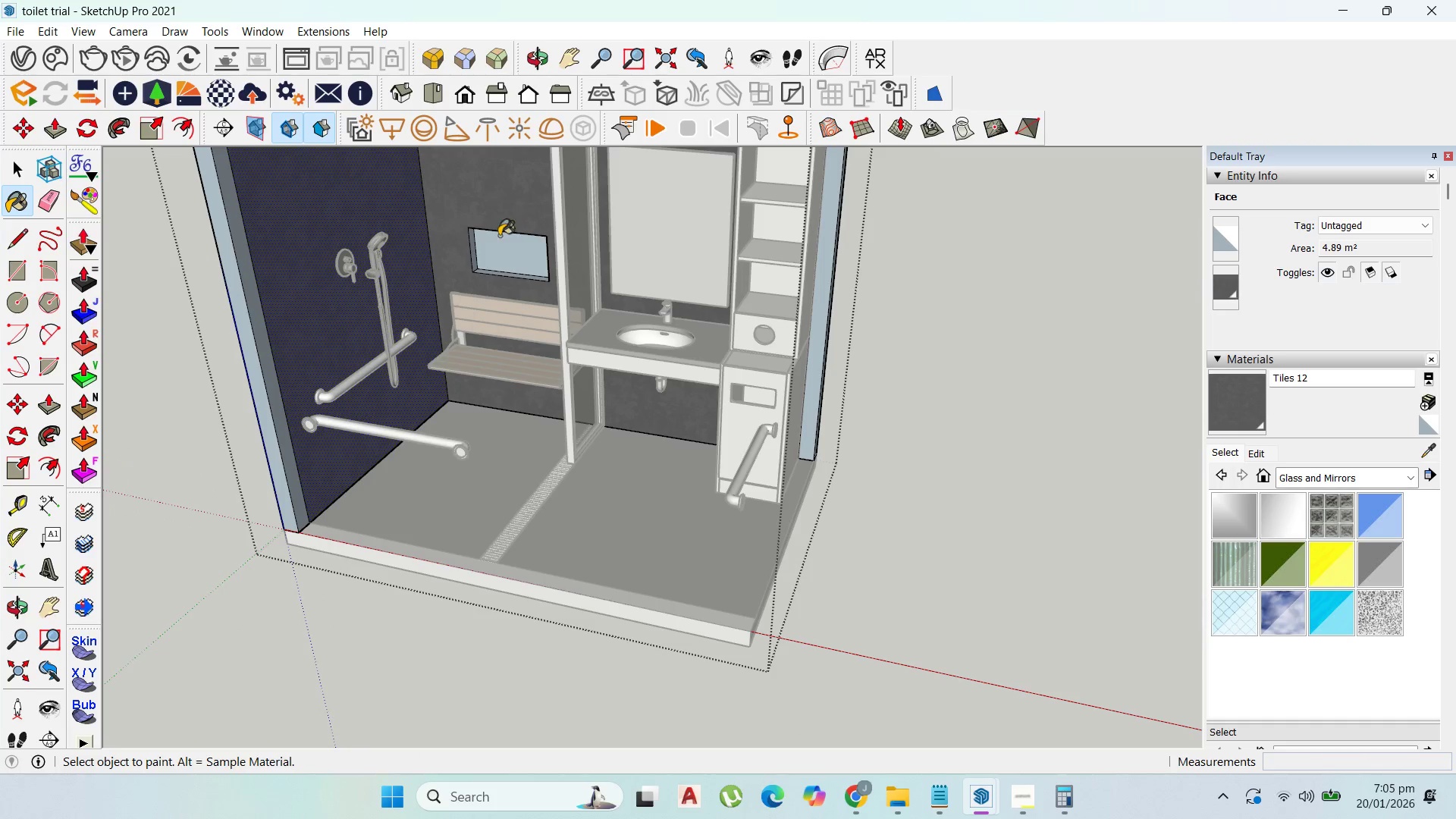 
left_click([504, 248])
 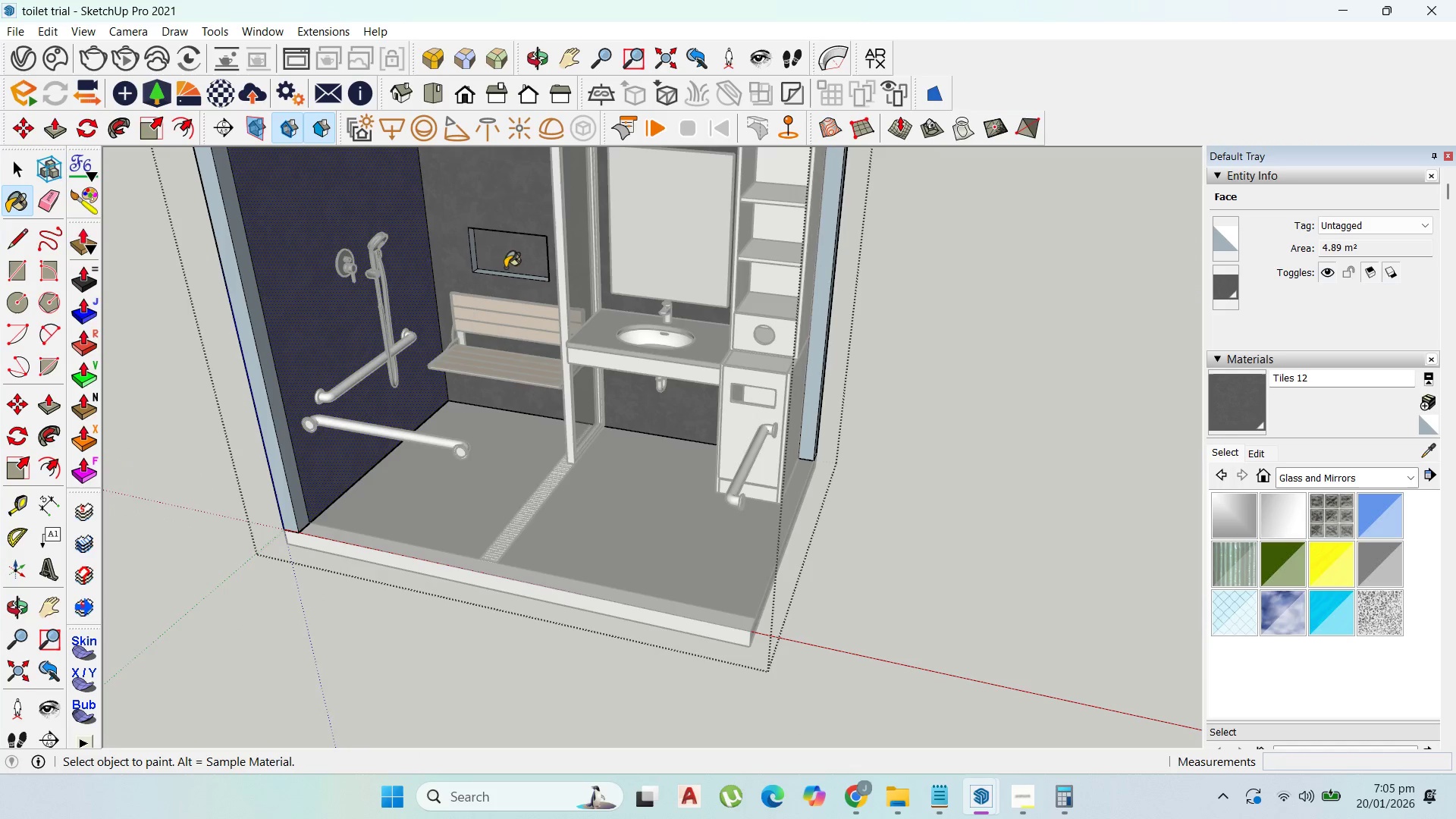 
scroll: coordinate [491, 268], scroll_direction: up, amount: 8.0
 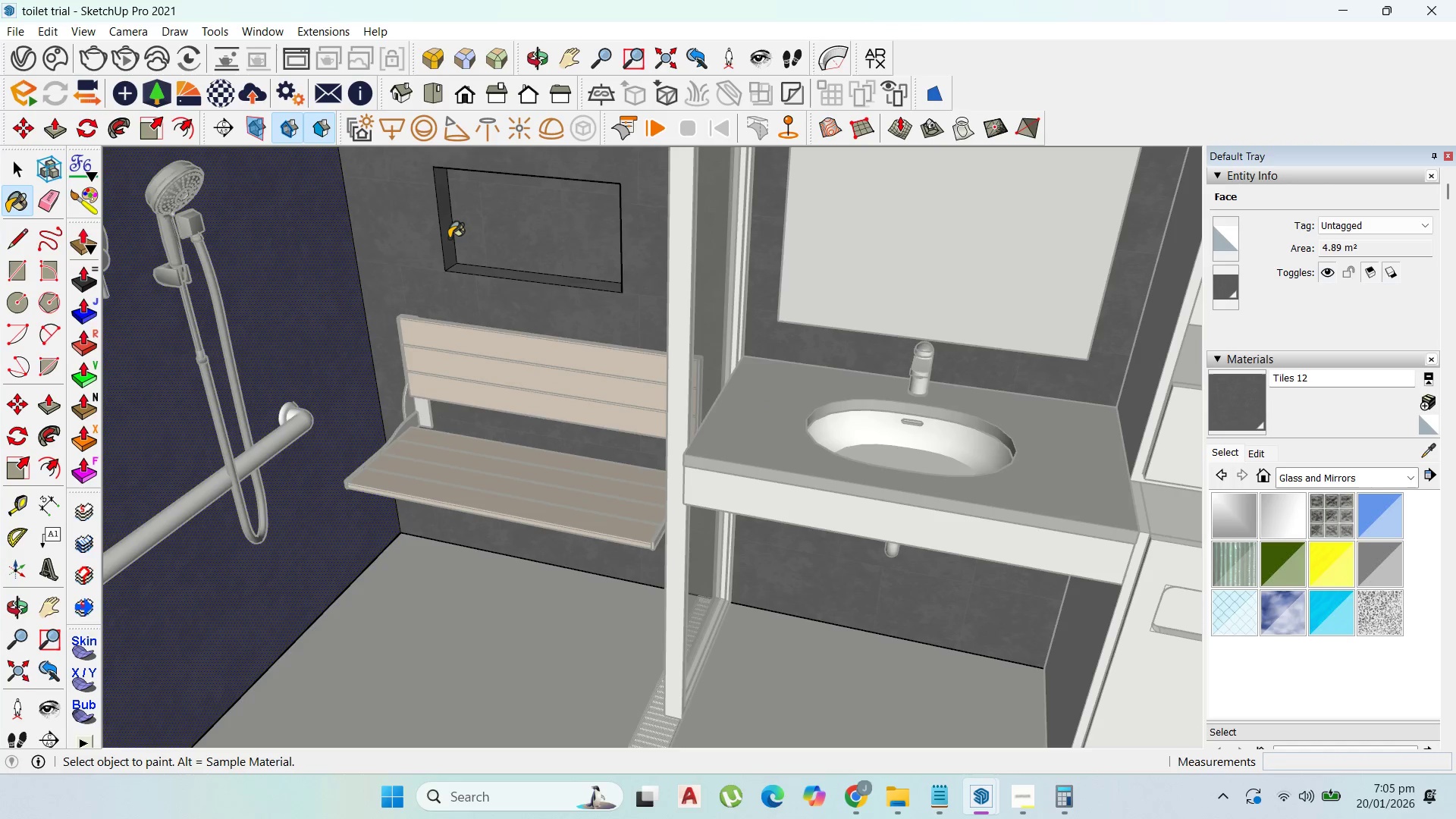 
scroll: coordinate [579, 226], scroll_direction: down, amount: 3.0
 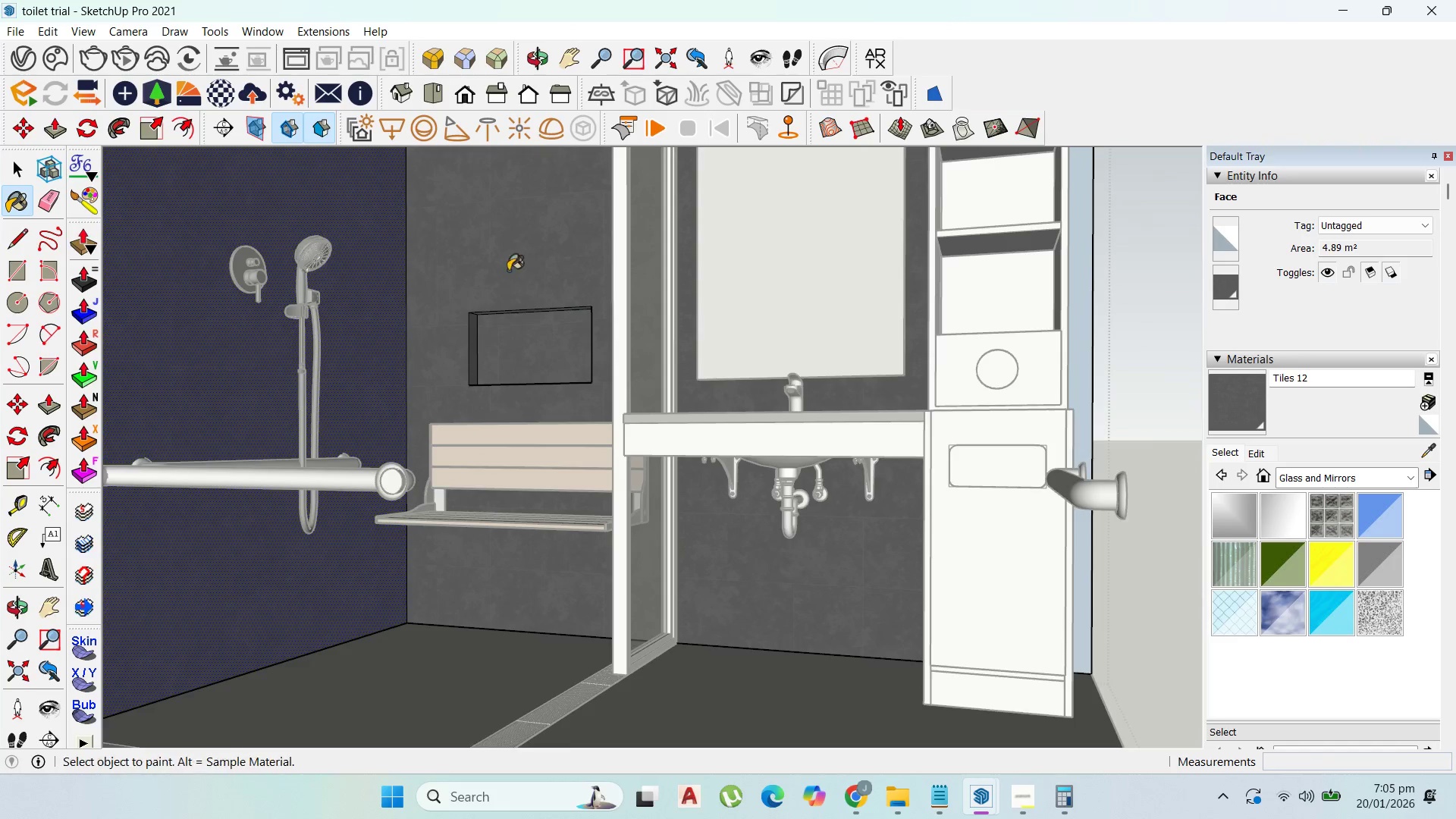 
scroll: coordinate [532, 328], scroll_direction: up, amount: 6.0
 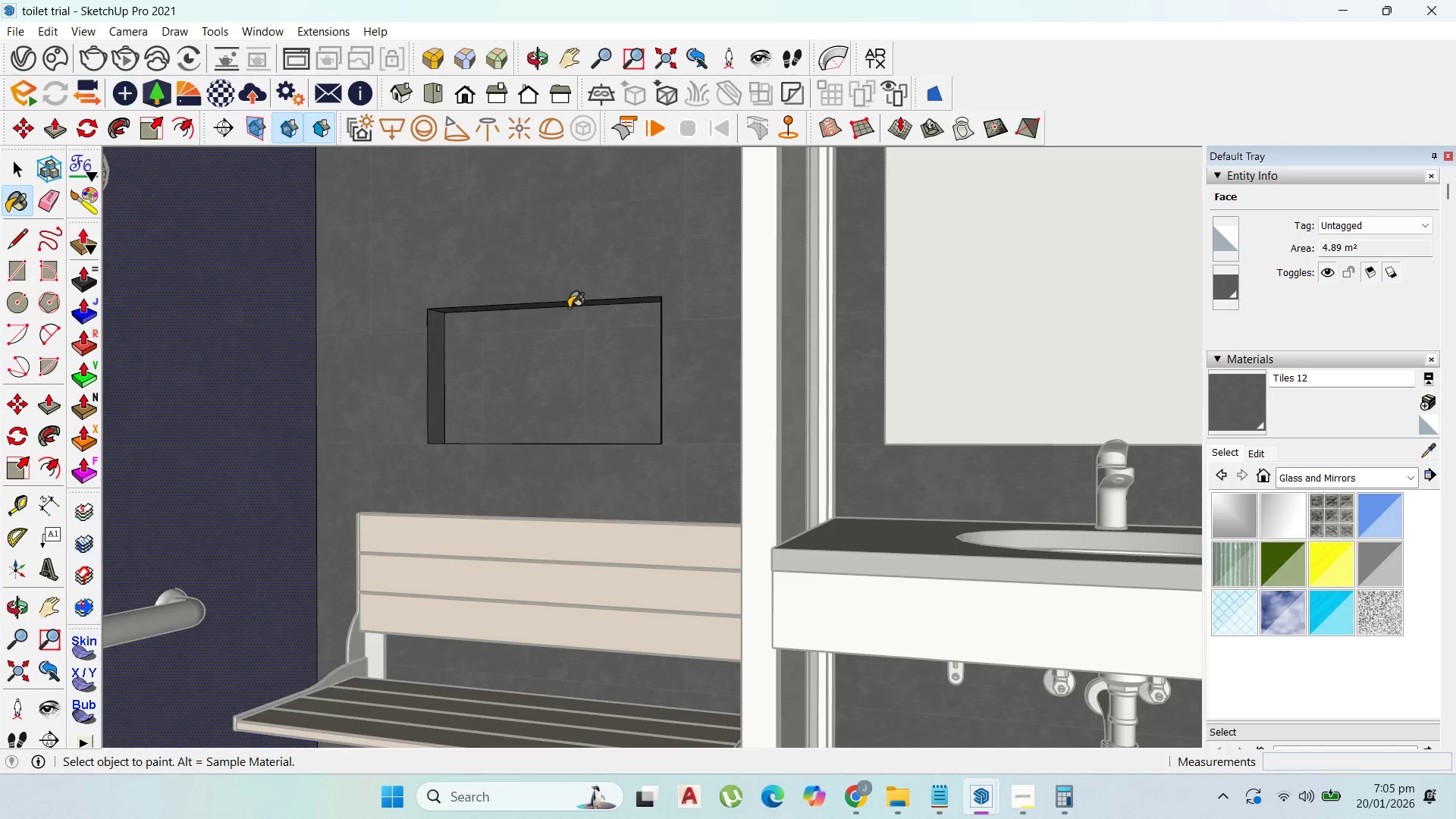 
key(Escape)
 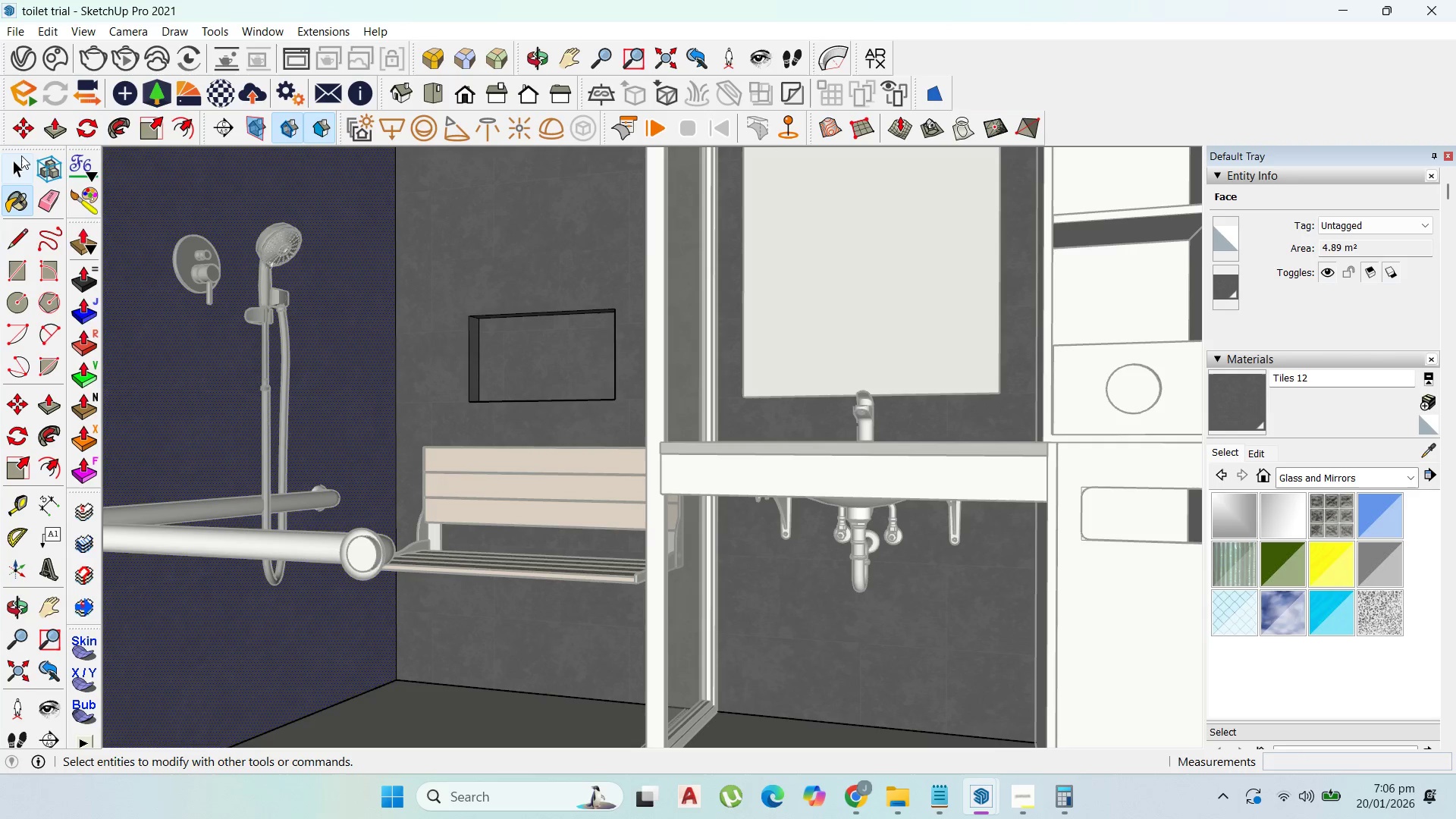 
scroll: coordinate [598, 425], scroll_direction: down, amount: 5.0
 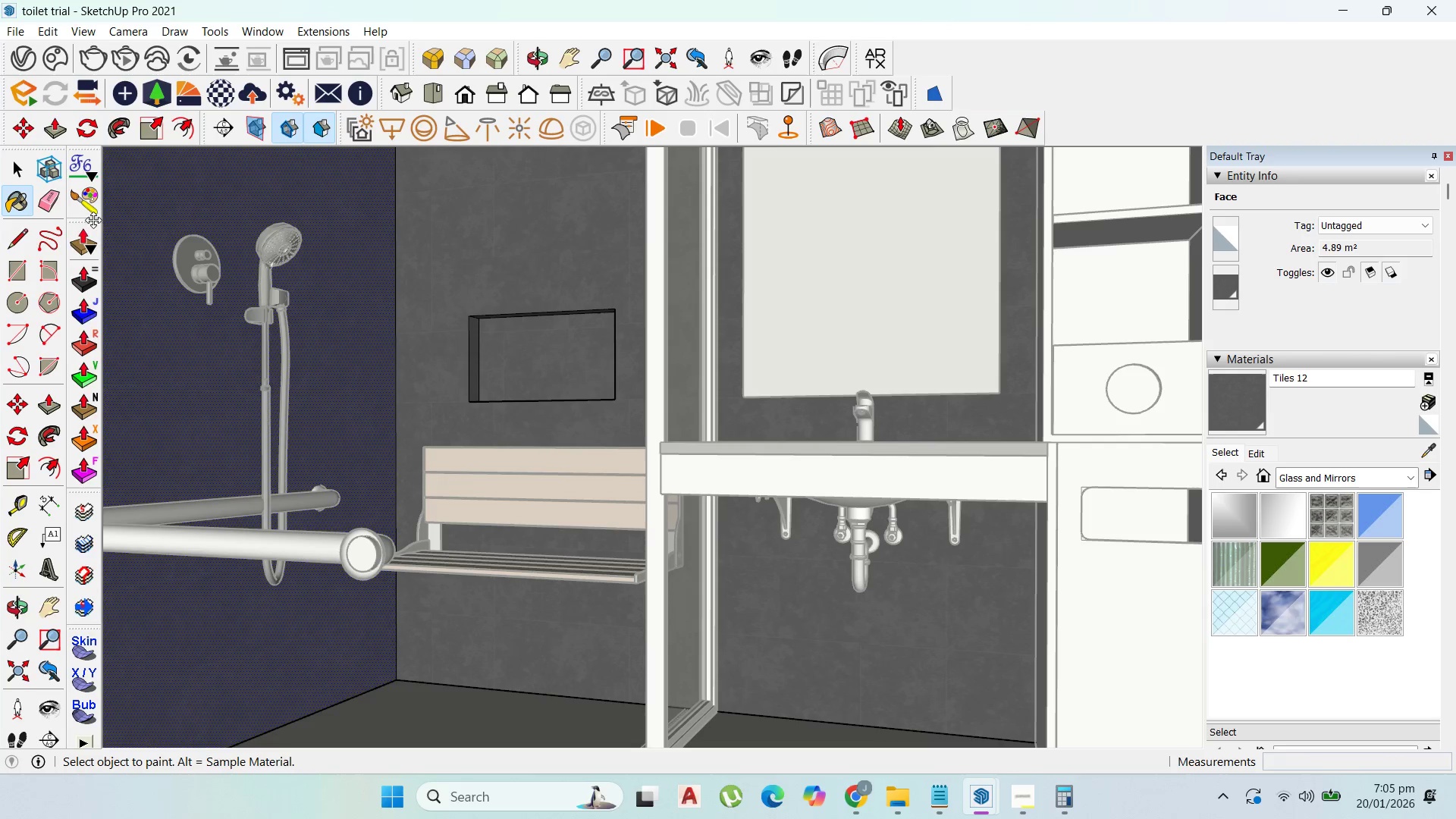 
left_click([26, 169])
 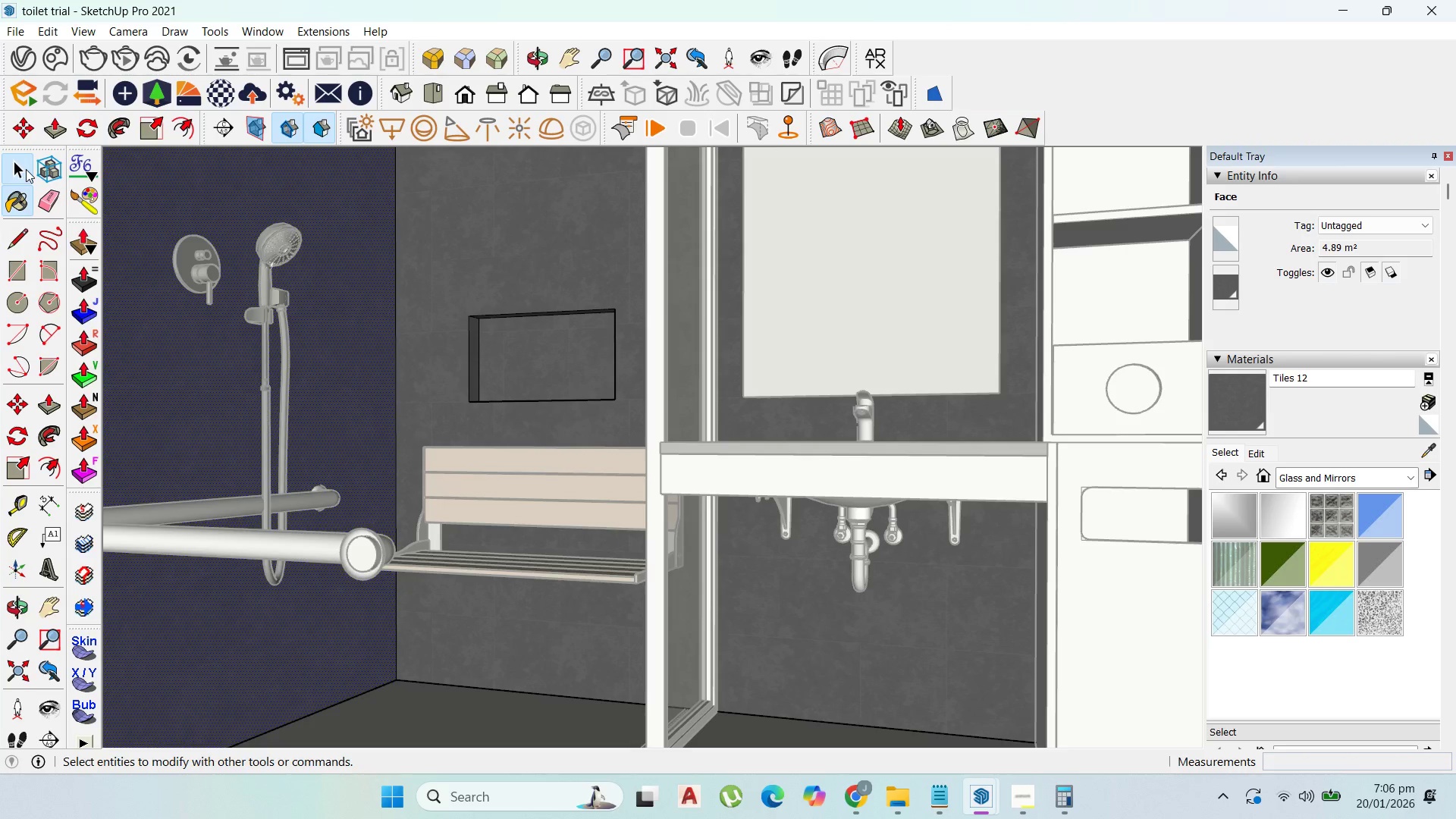 
key(Escape)
 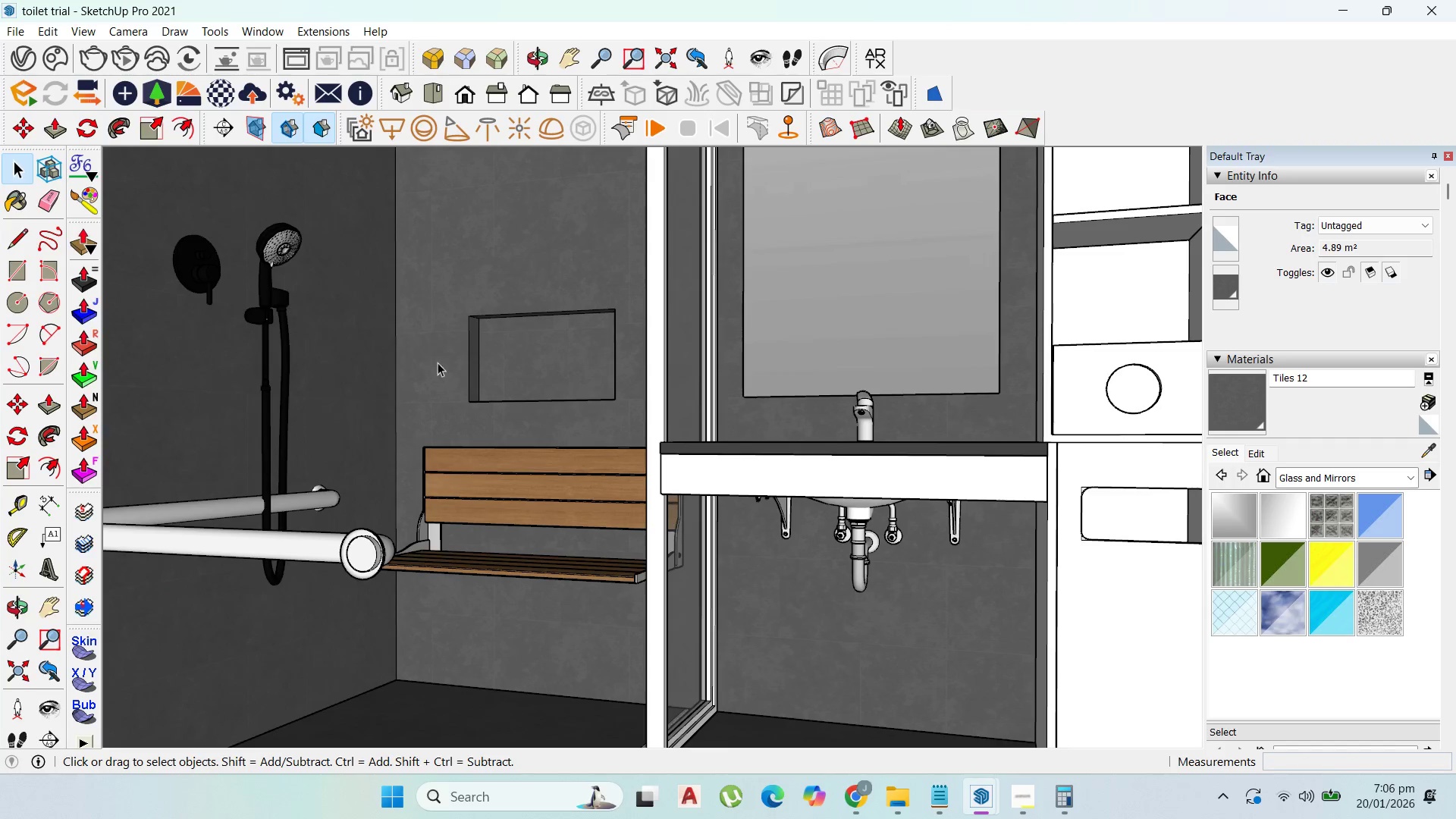 
key(Escape)
 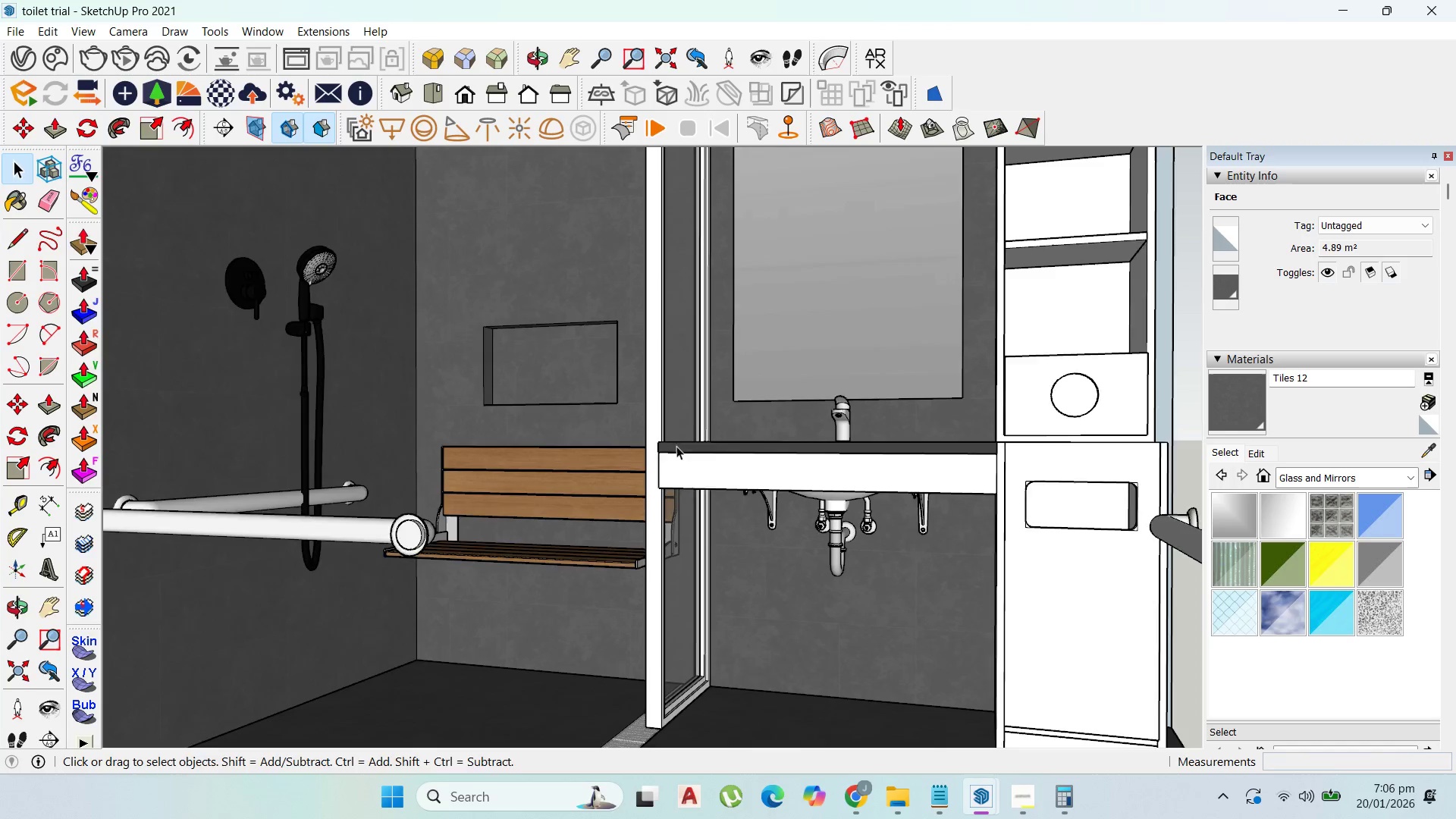 
key(Escape)
 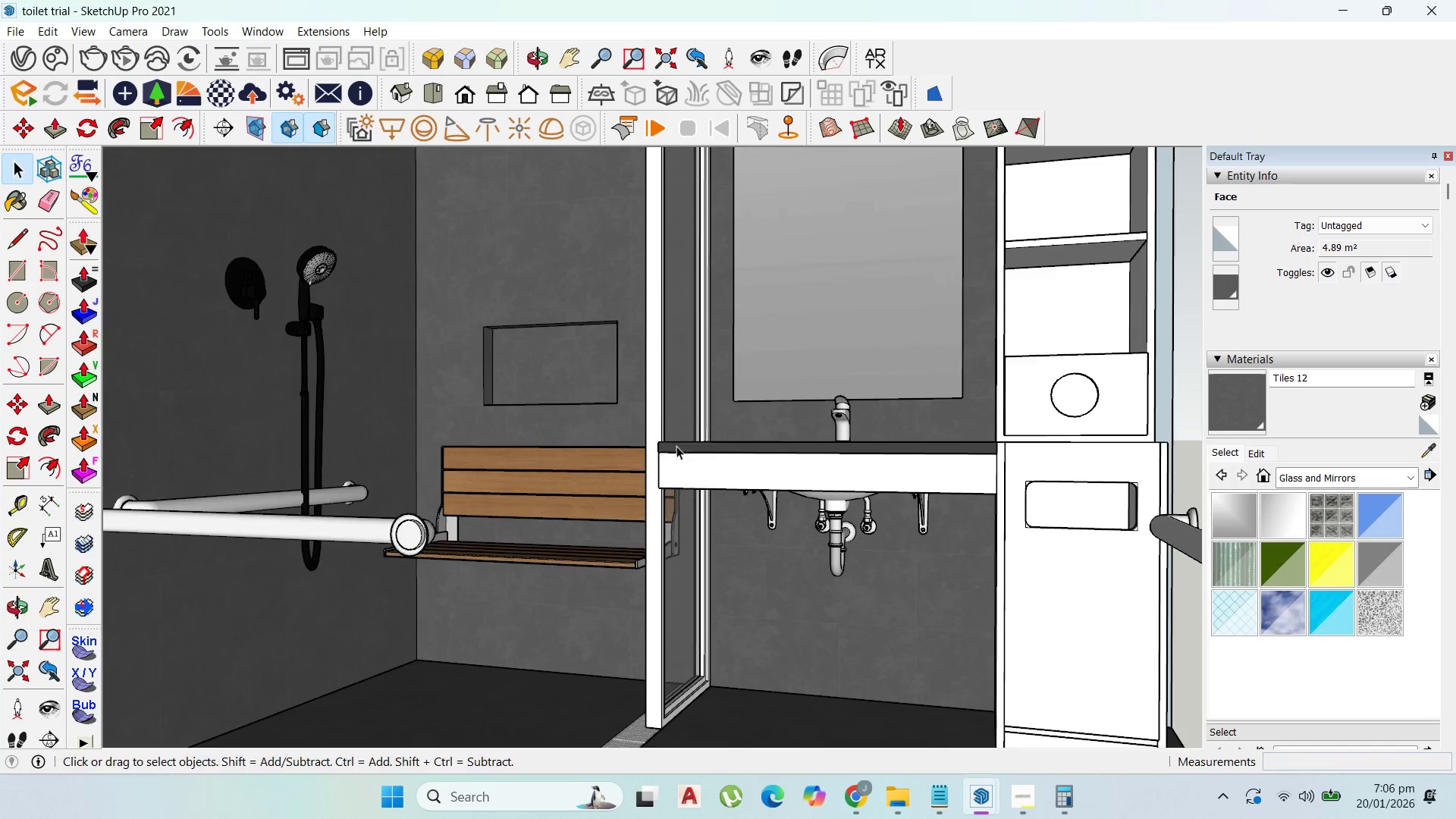 
scroll: coordinate [761, 361], scroll_direction: down, amount: 7.0
 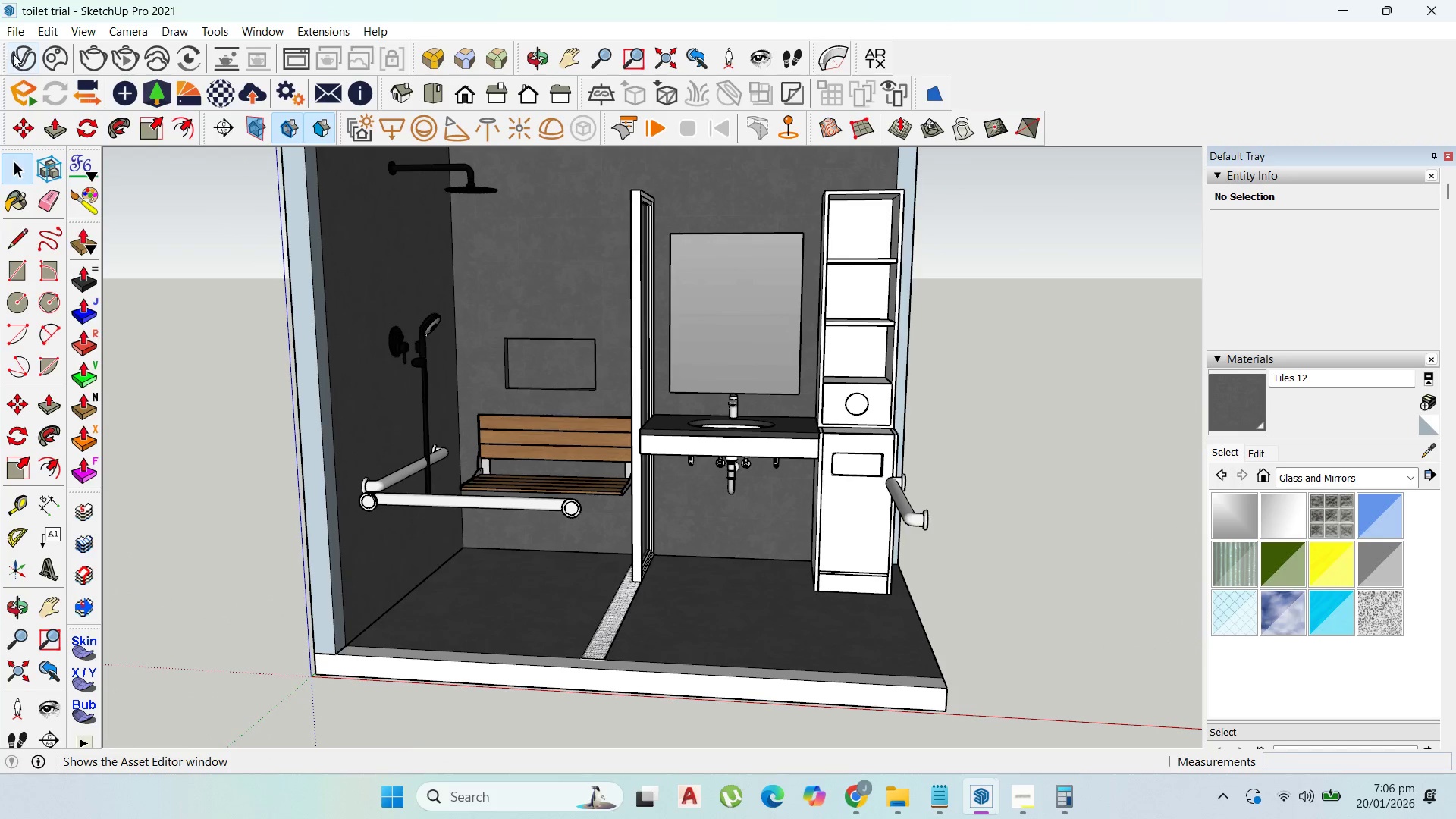 
left_click([17, 57])
 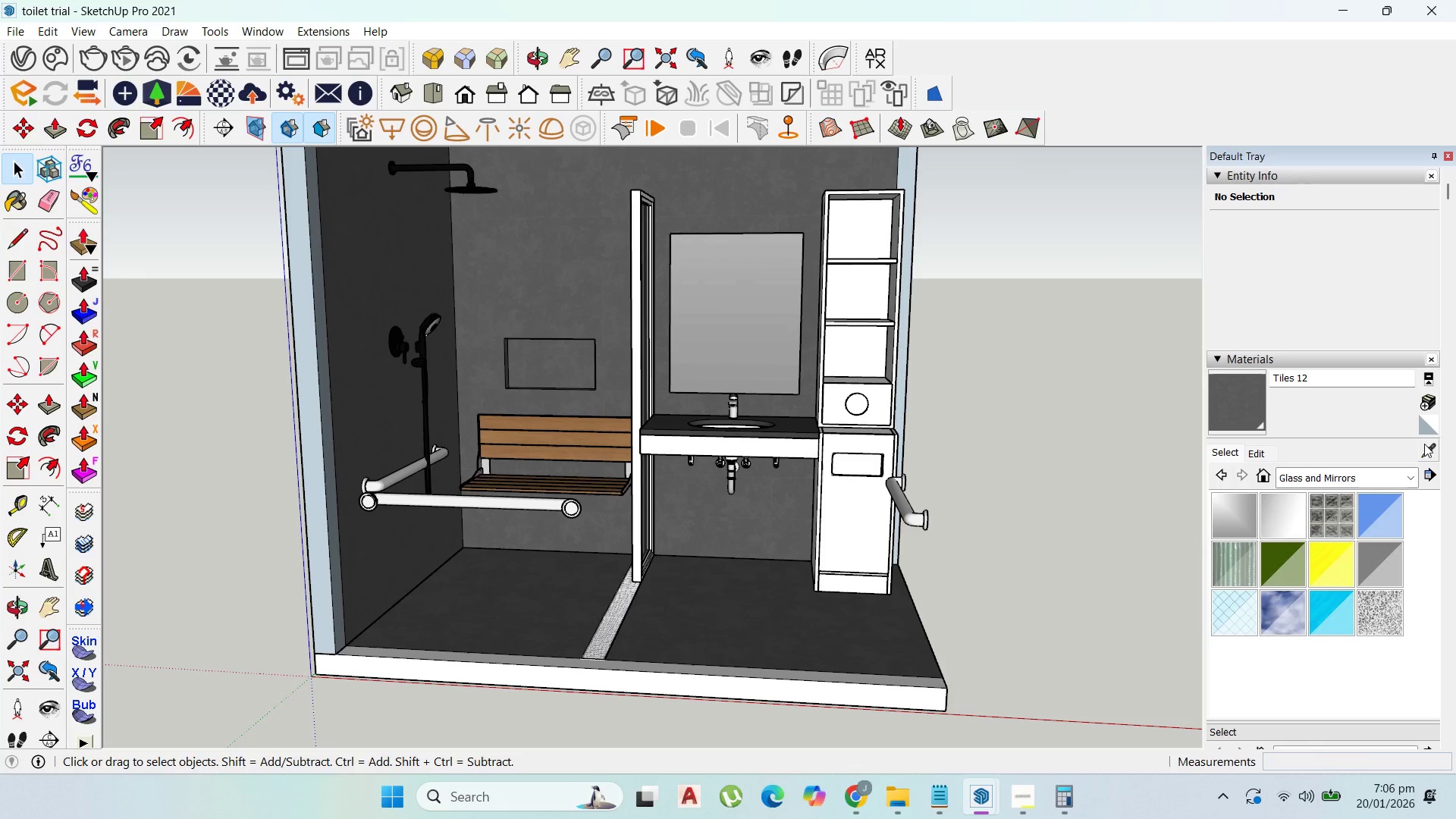 
left_click_drag(start_coordinate=[1419, 450], to_coordinate=[1415, 450])
 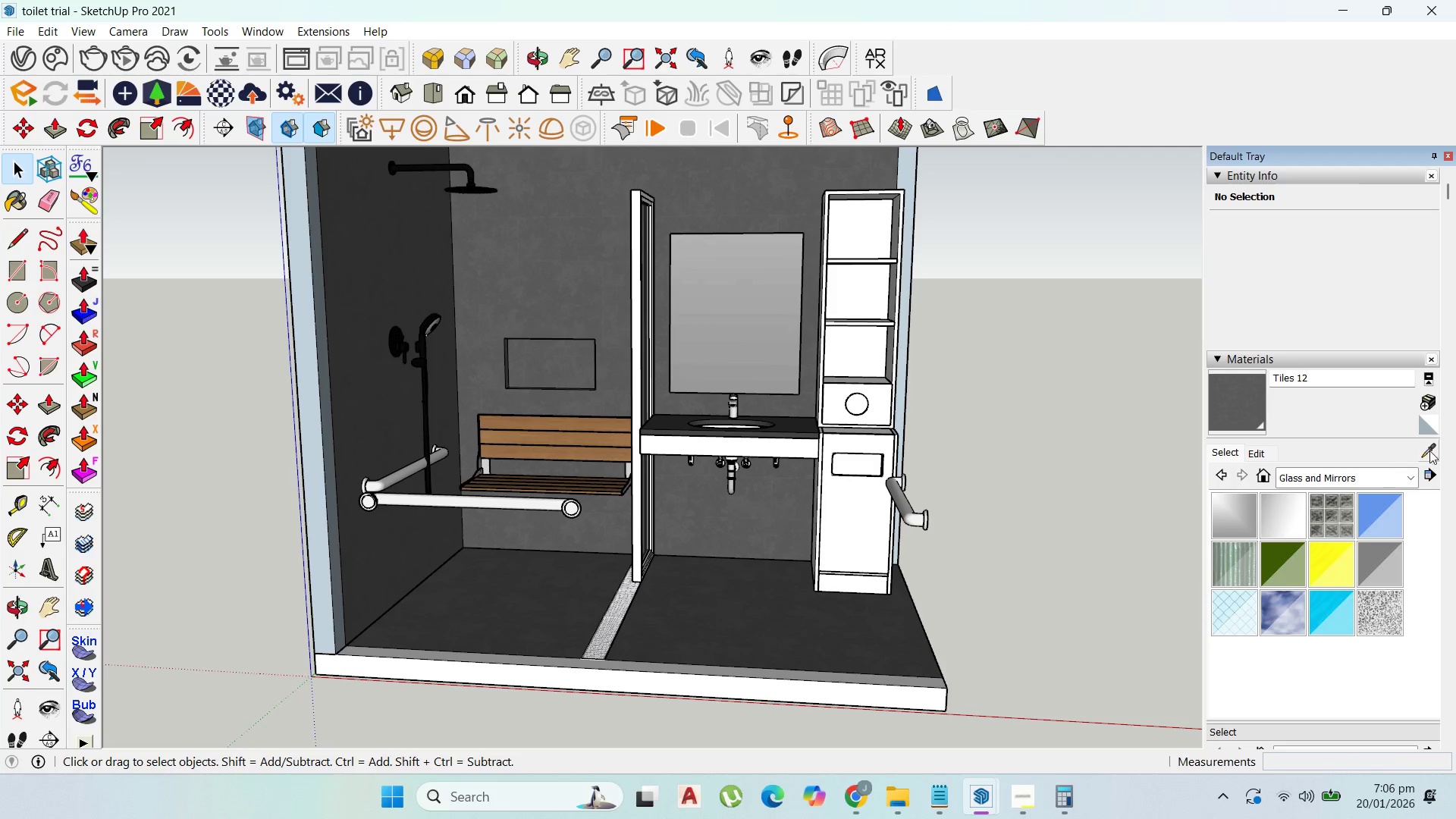 
left_click([1432, 448])
 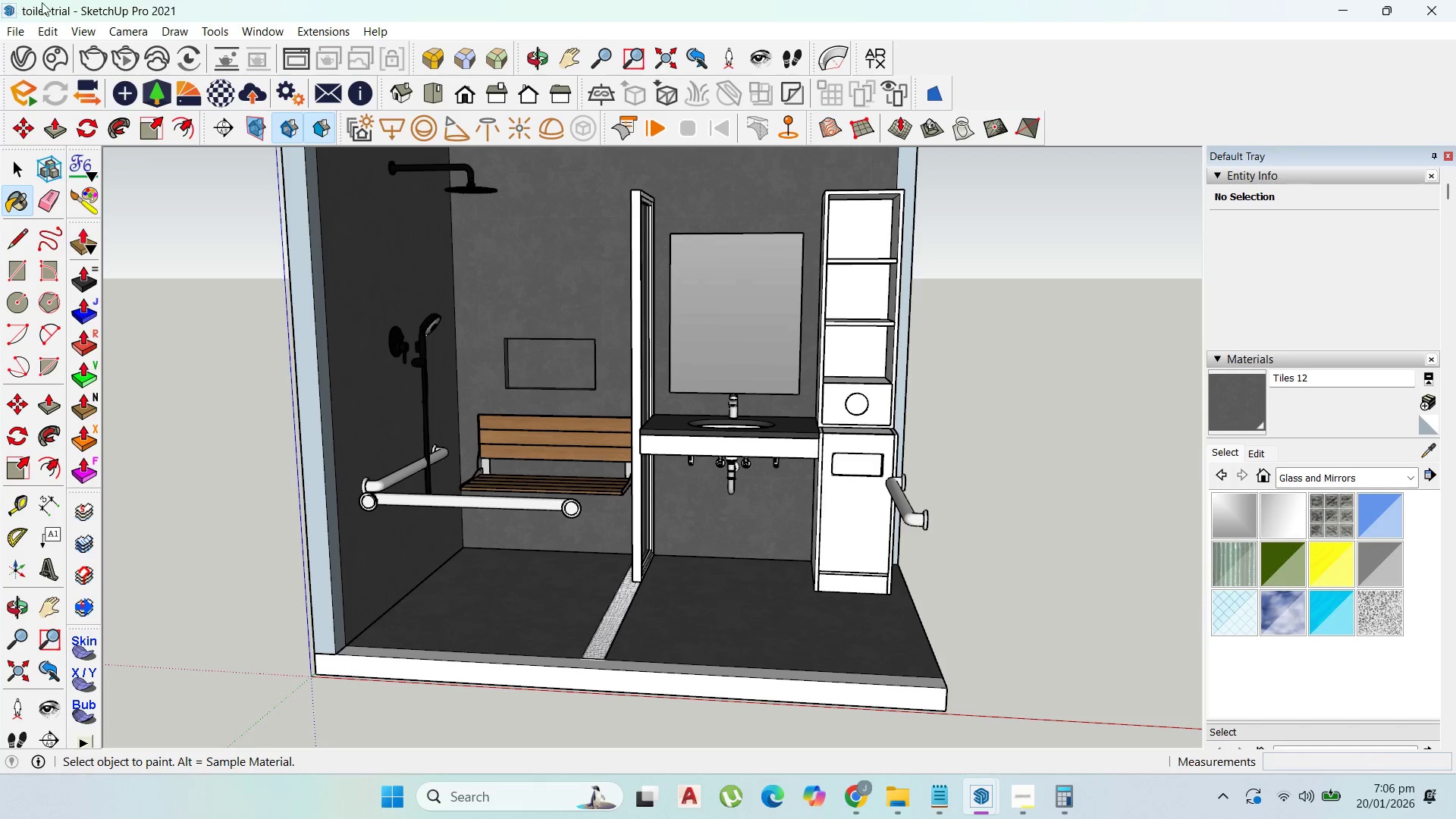 
left_click([31, 55])
 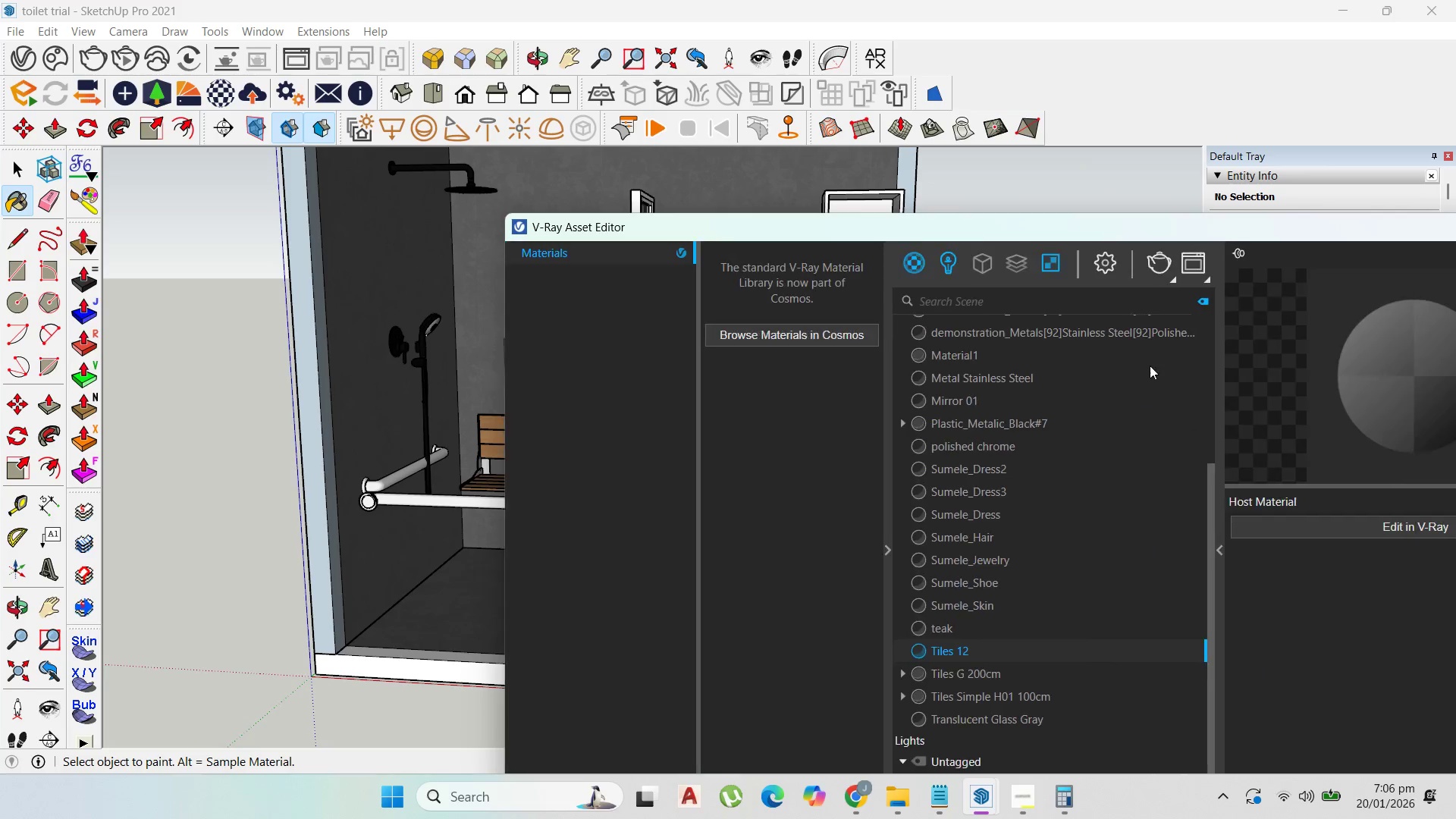 
left_click_drag(start_coordinate=[1094, 219], to_coordinate=[741, 172])
 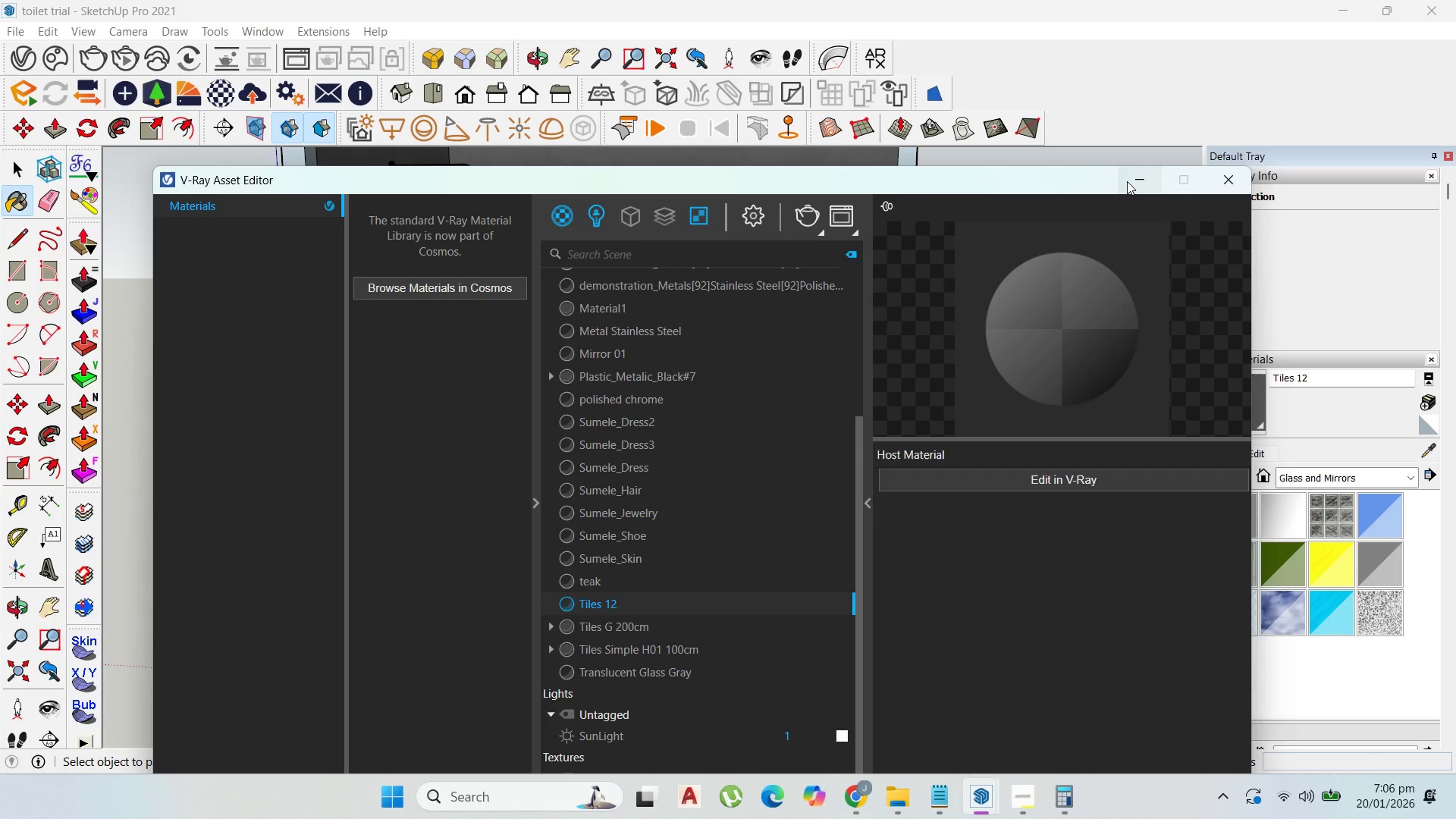 
left_click([1128, 180])
 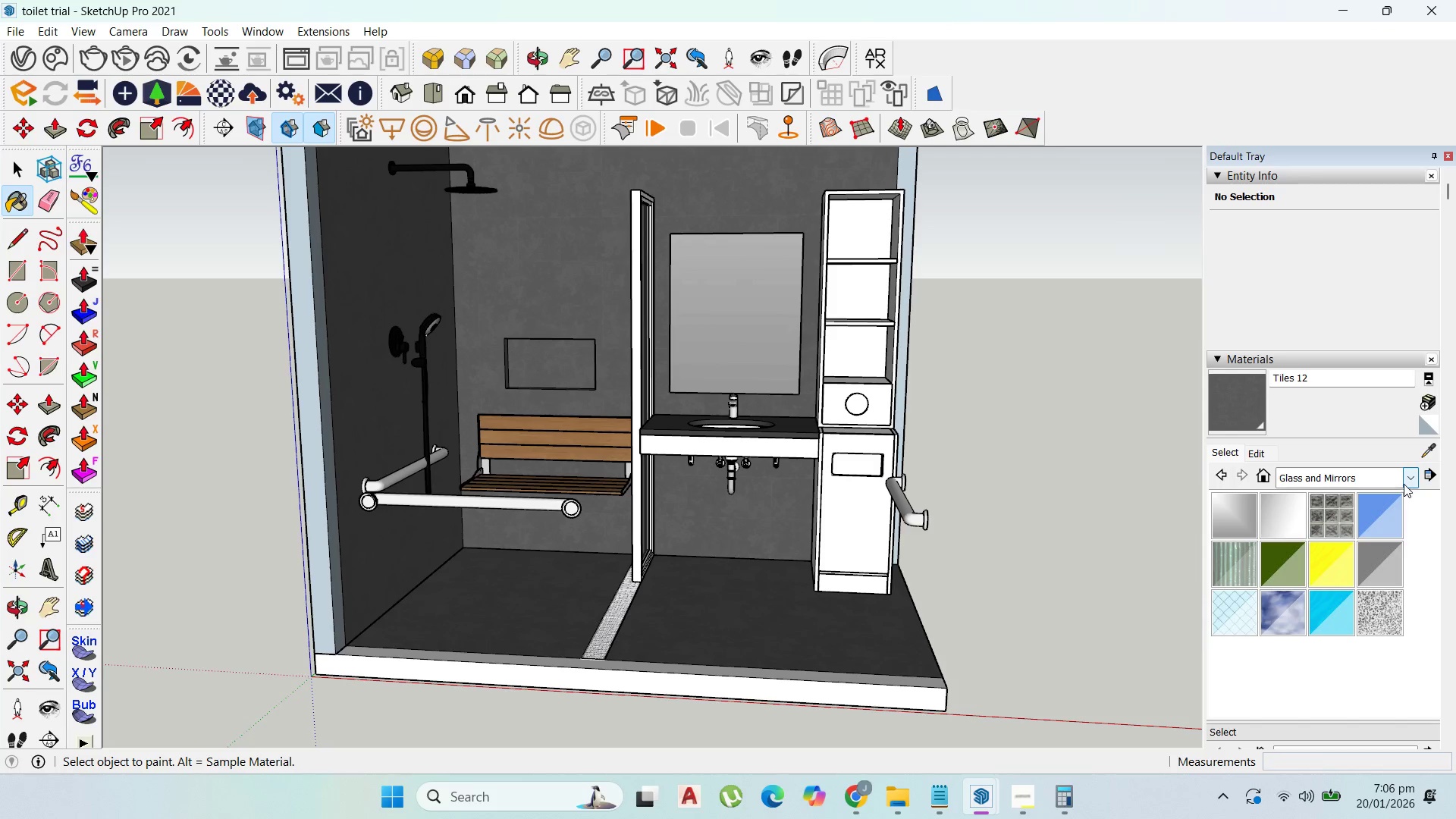 
left_click([1409, 479])
 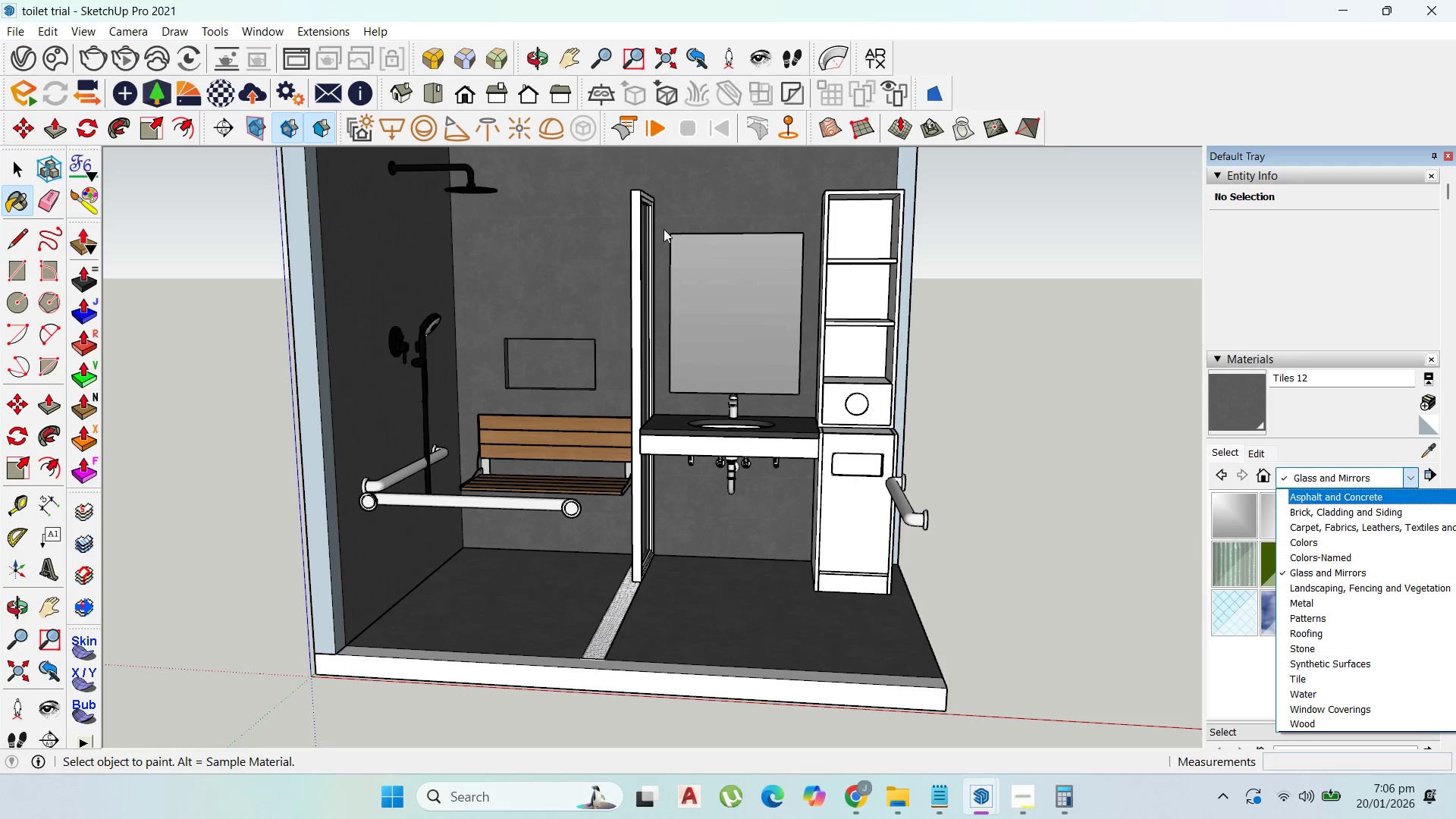 
double_click([686, 178])
 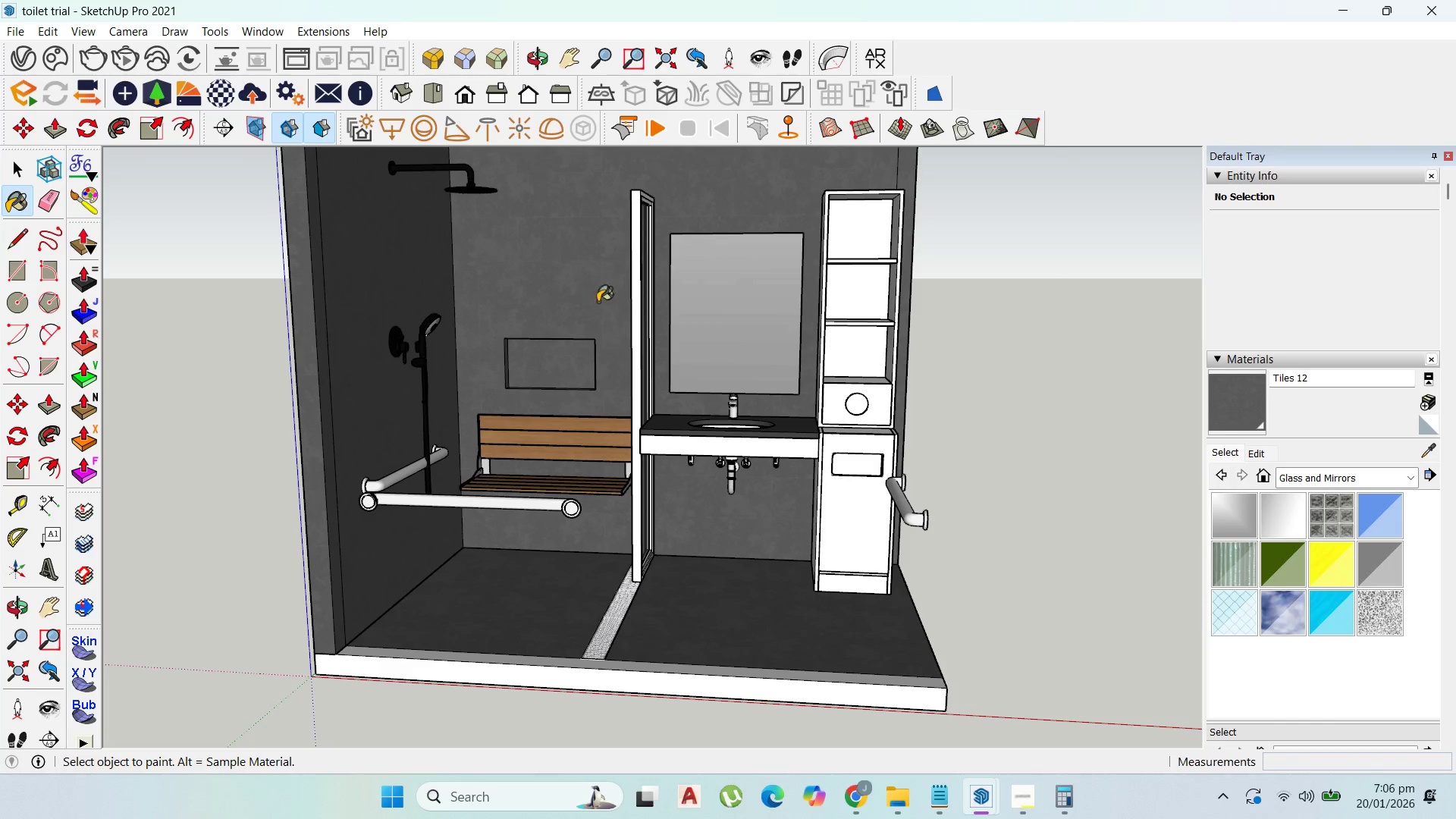 
key(Control+Z)
 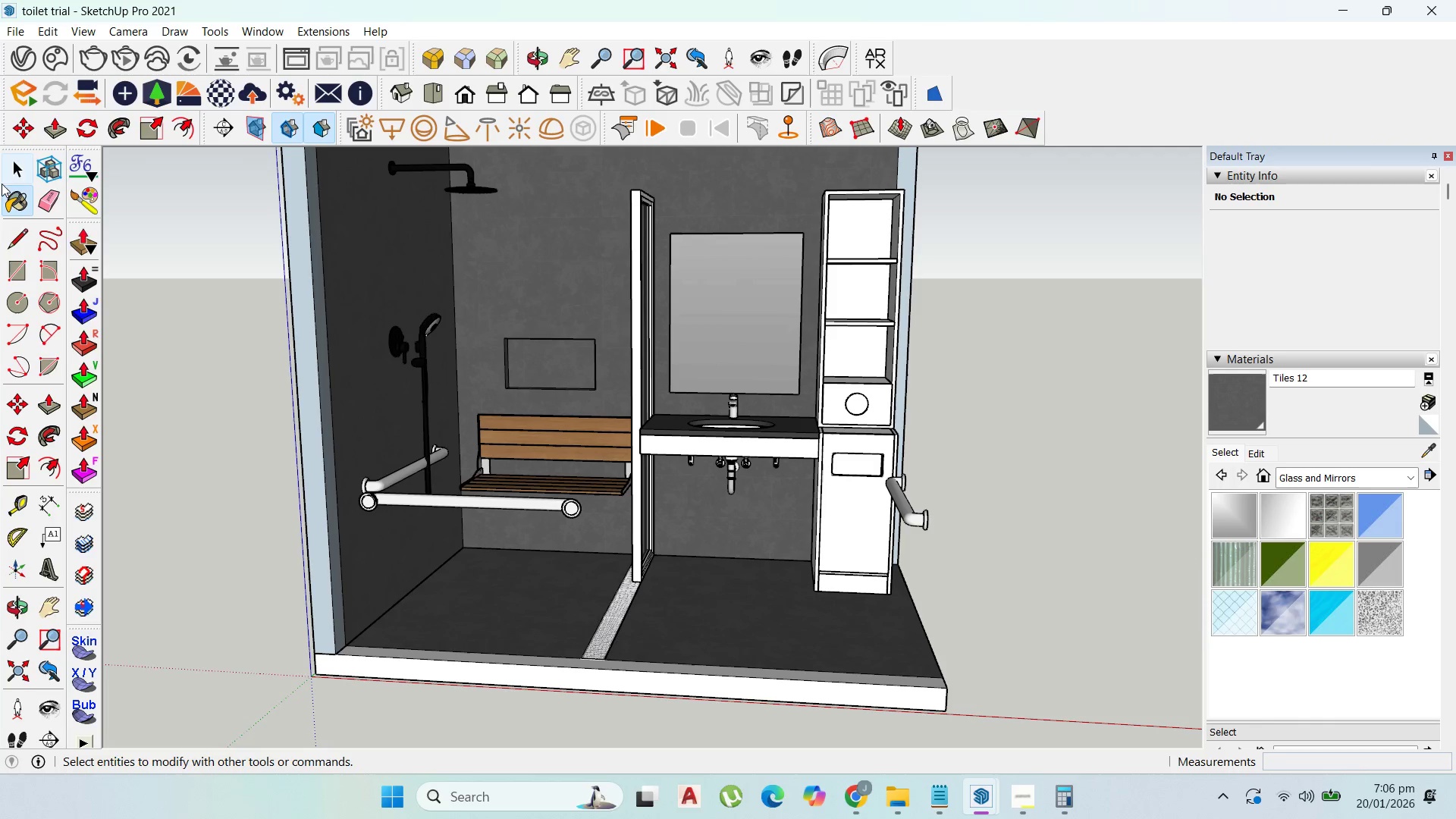 
left_click_drag(start_coordinate=[18, 159], to_coordinate=[22, 158])
 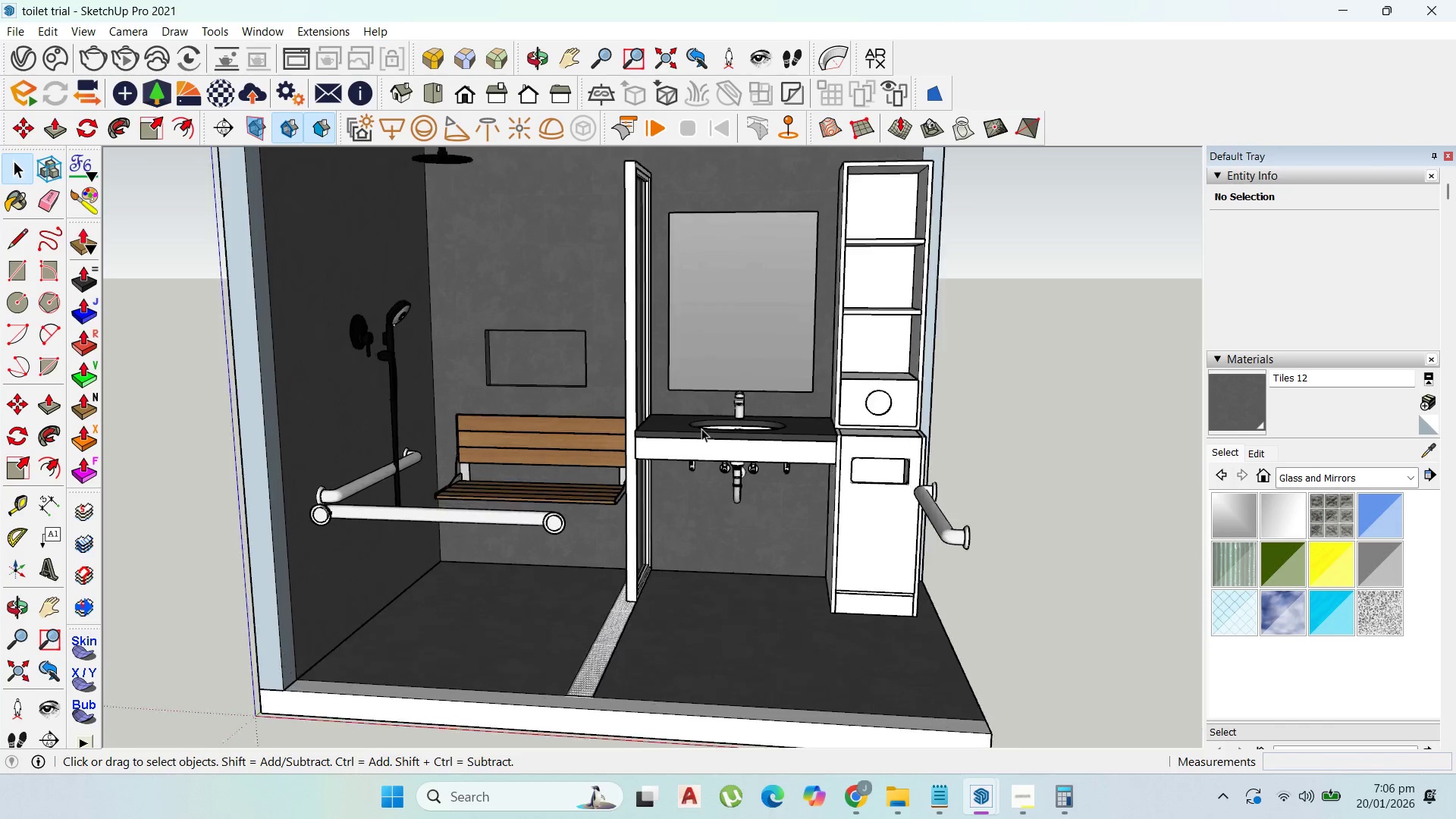 
scroll: coordinate [726, 431], scroll_direction: up, amount: 3.0
 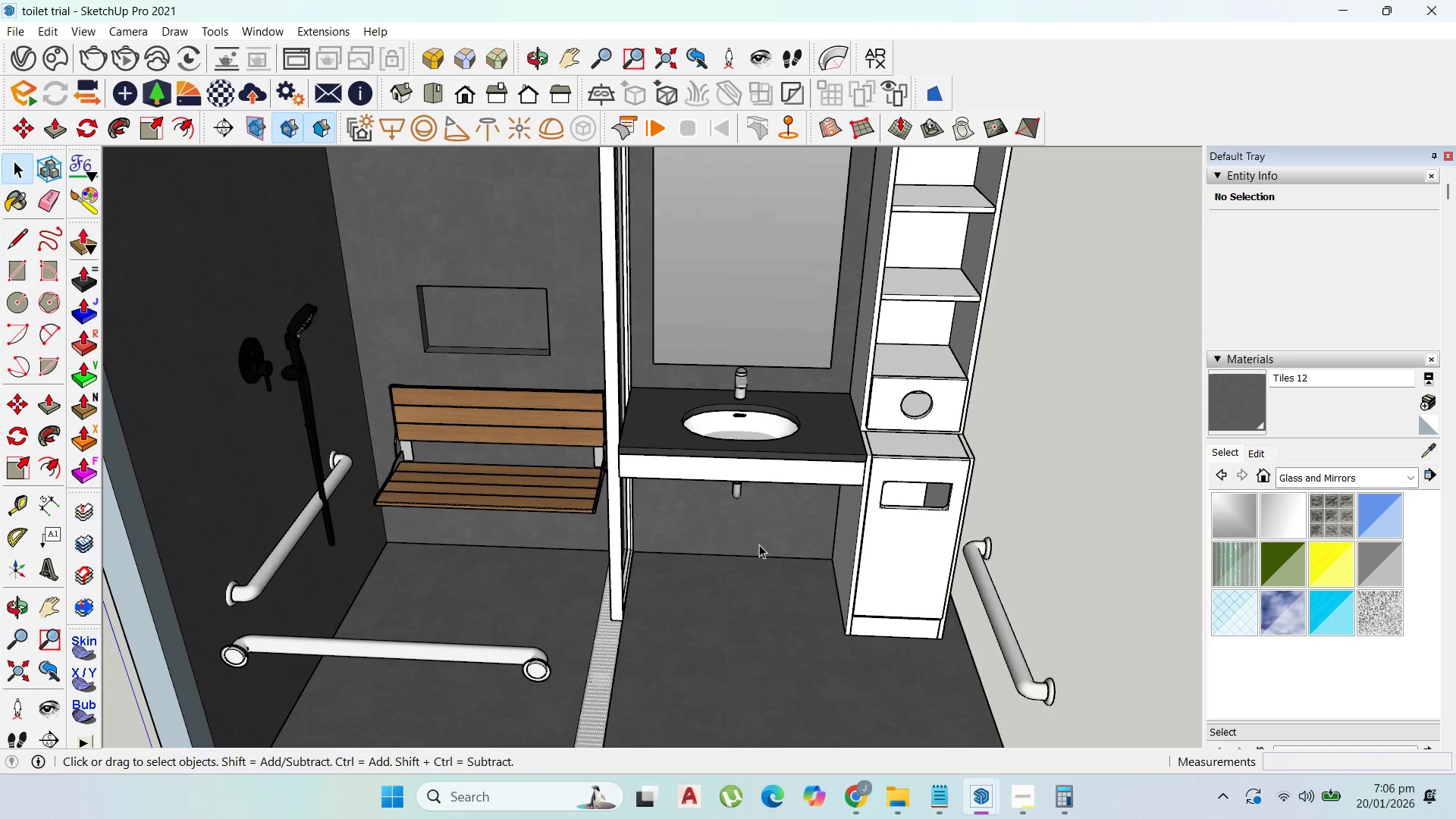 
double_click([758, 542])
 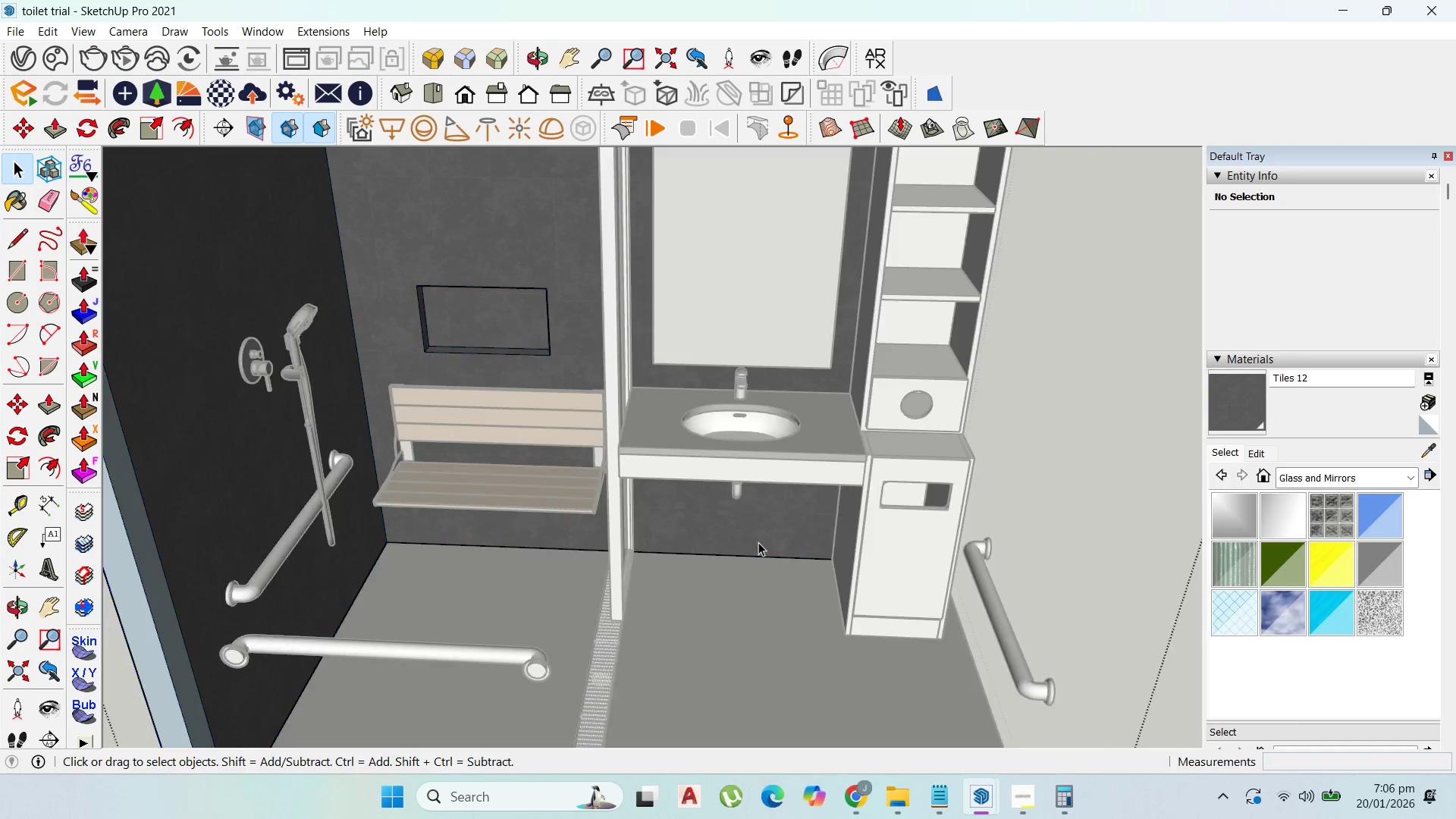 
triple_click([758, 542])
 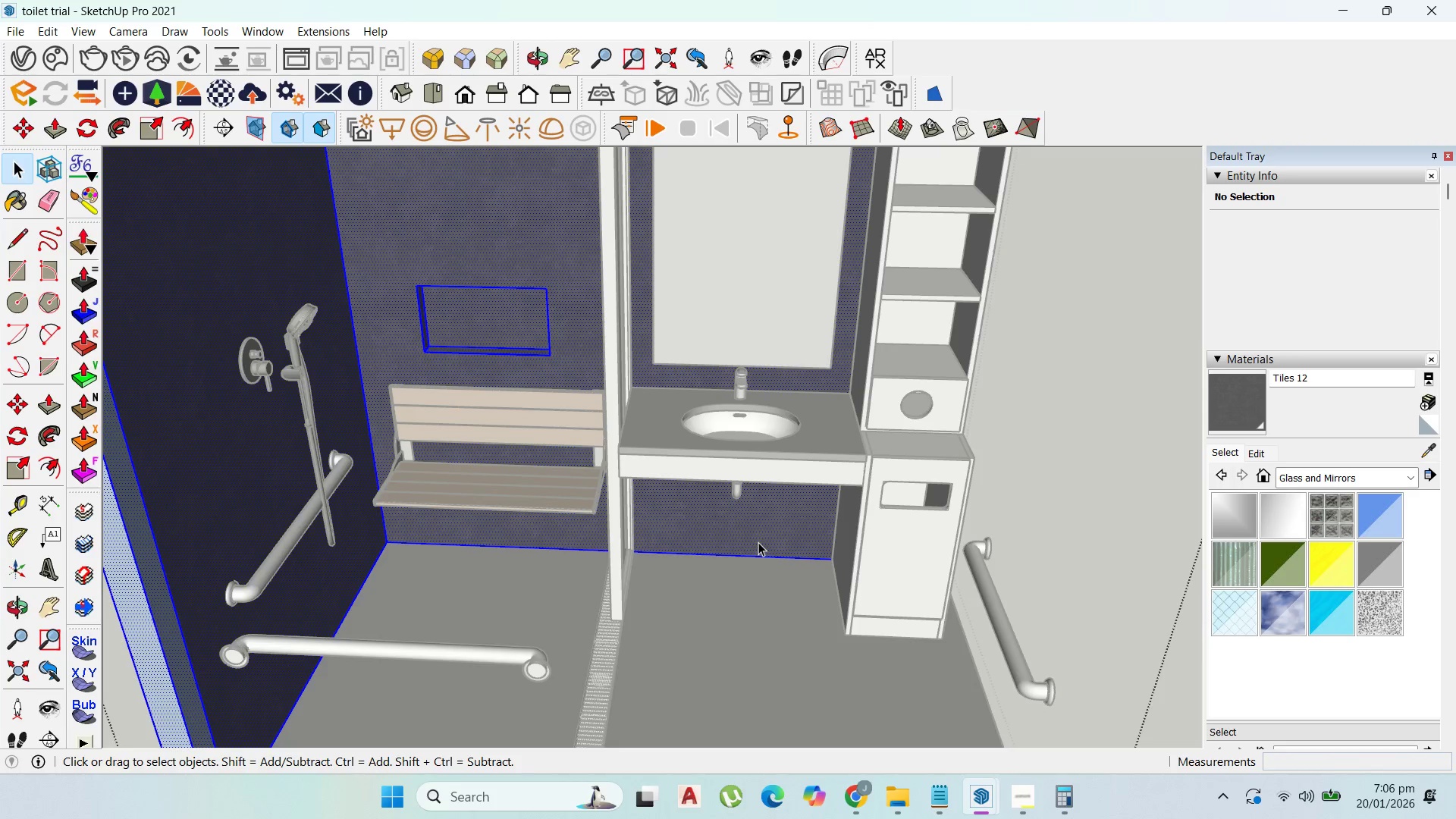 
triple_click([758, 542])
 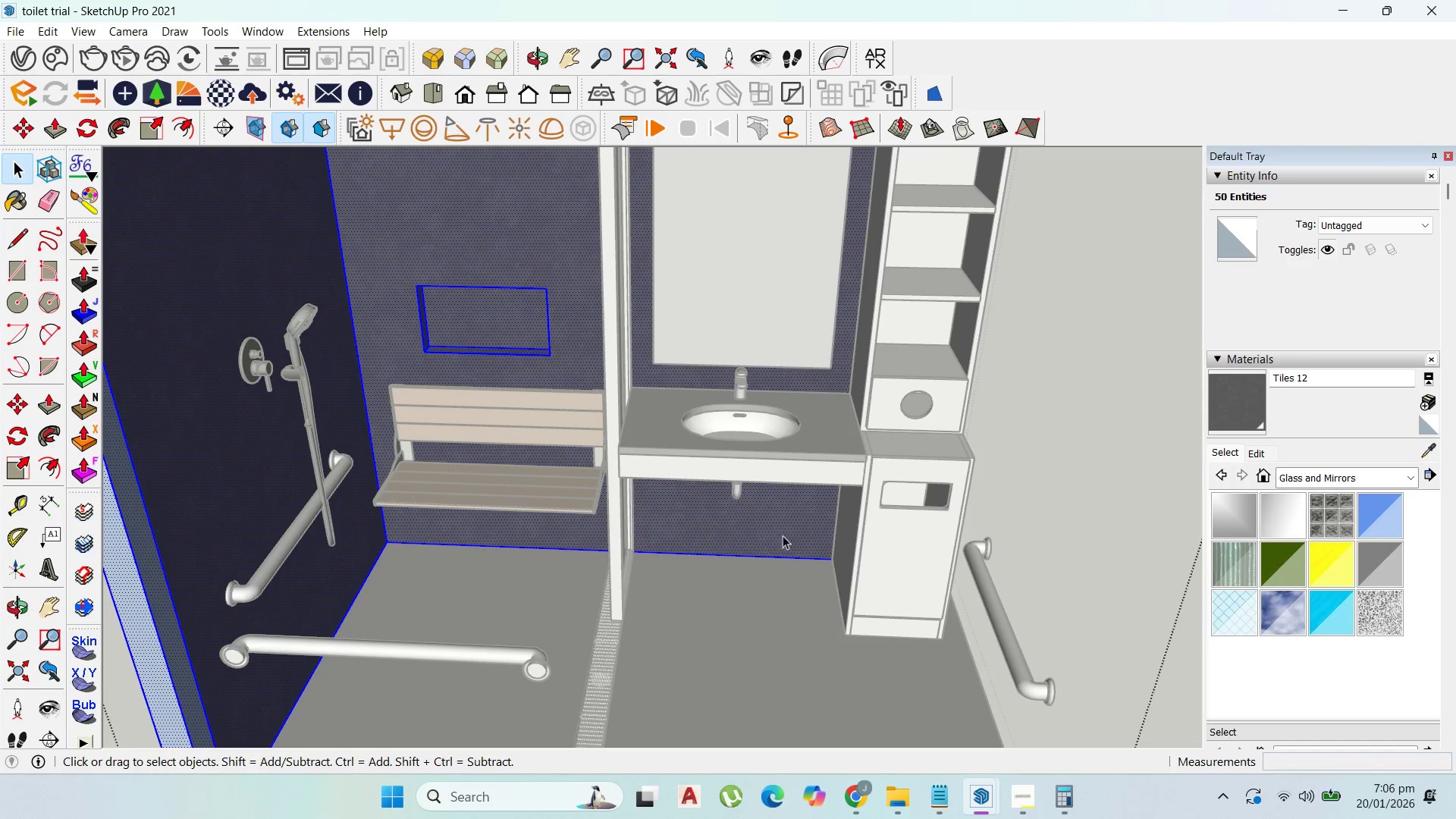 
left_click([790, 531])
 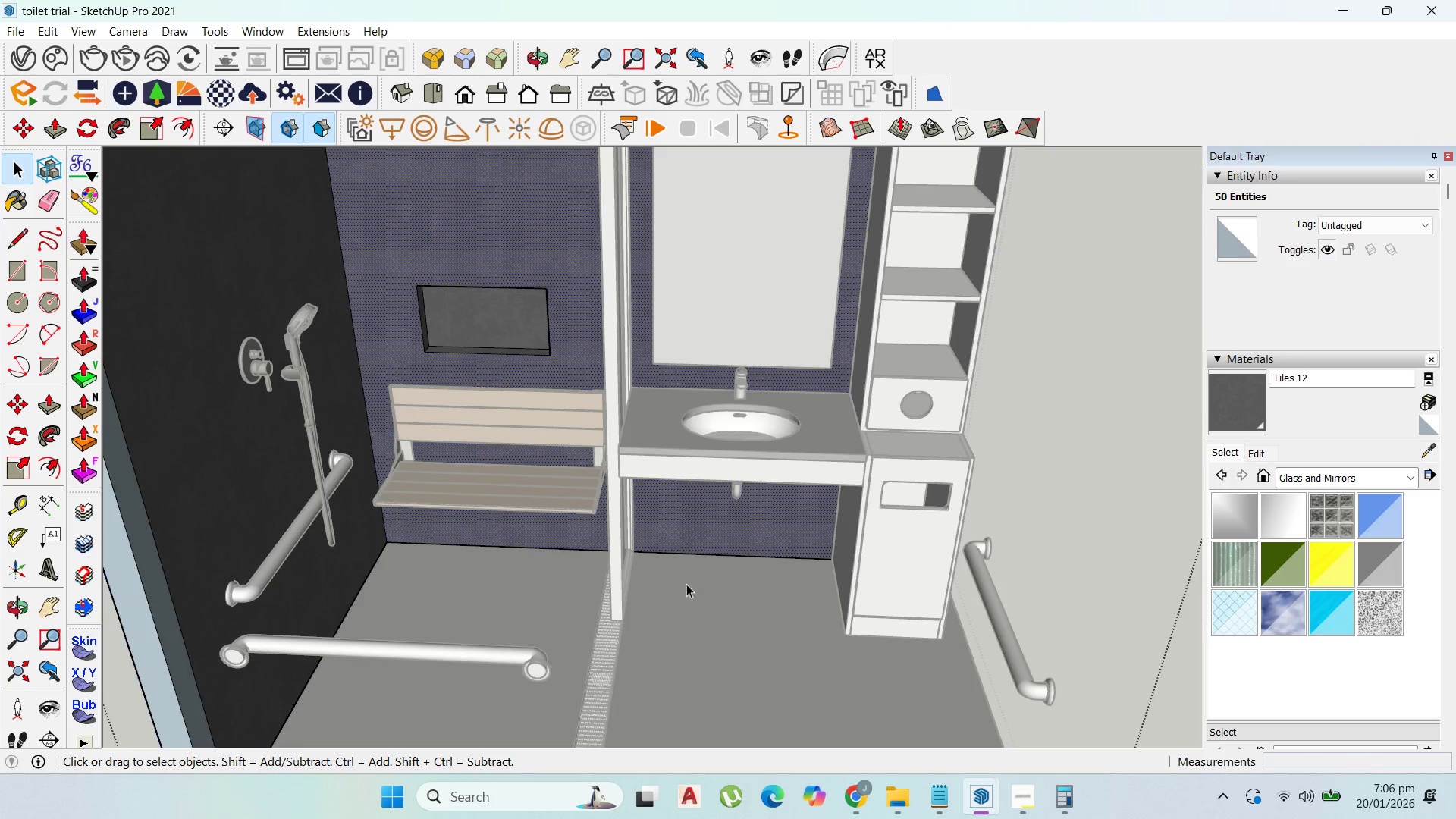 
scroll: coordinate [654, 582], scroll_direction: down, amount: 6.0
 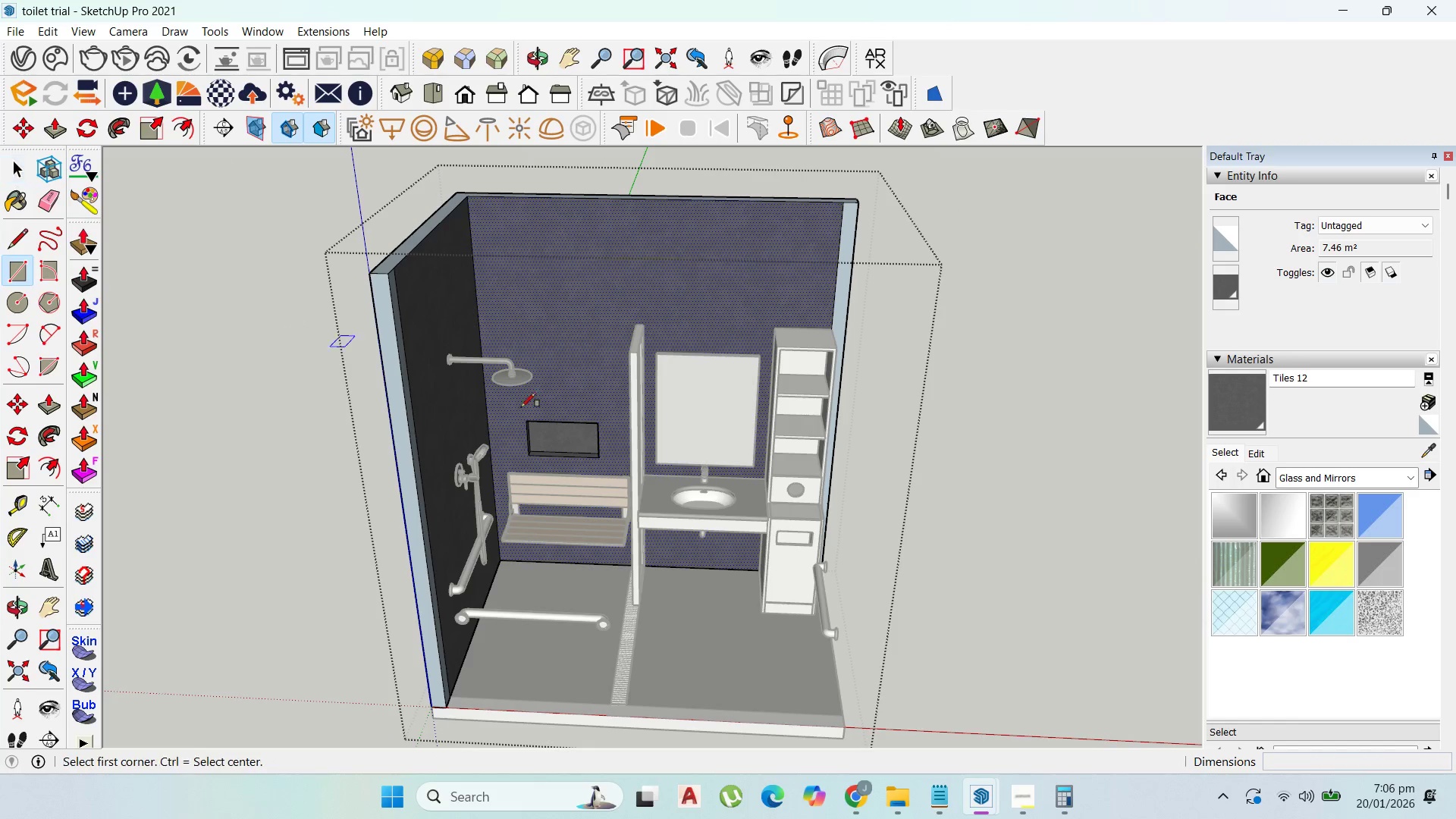 
scroll: coordinate [619, 541], scroll_direction: up, amount: 24.0
 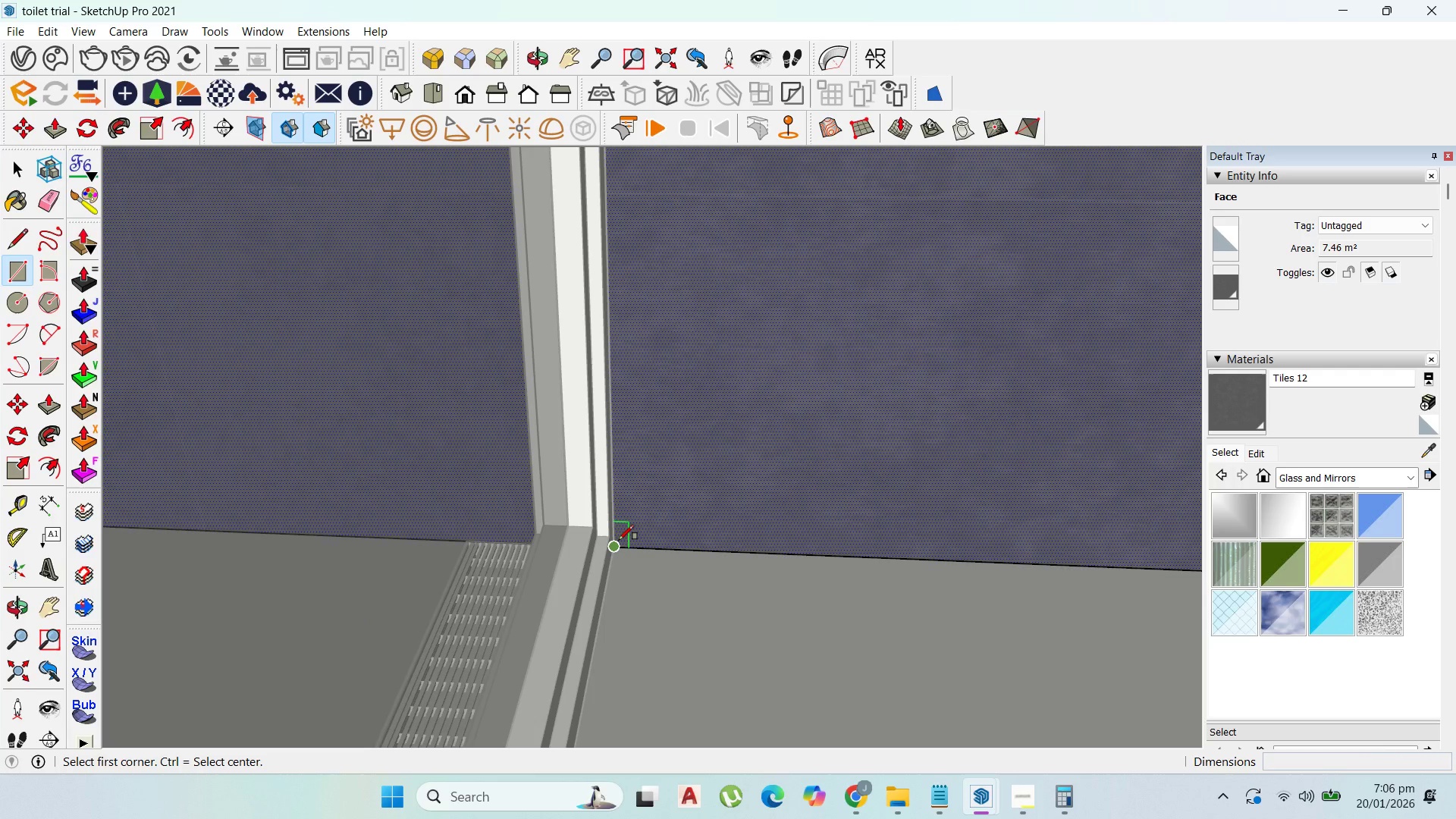 
left_click([619, 540])
 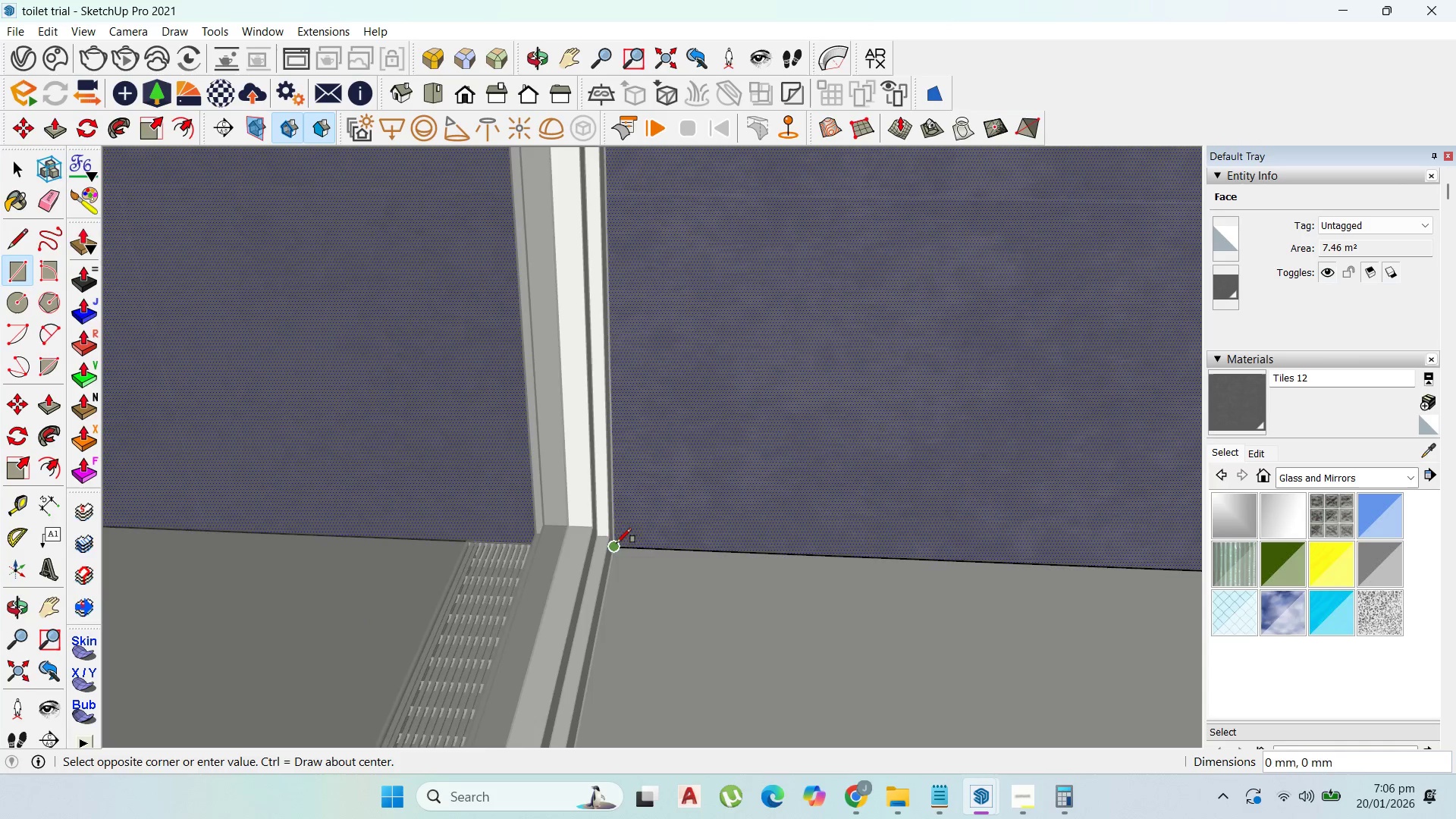 
scroll: coordinate [611, 568], scroll_direction: down, amount: 24.0
 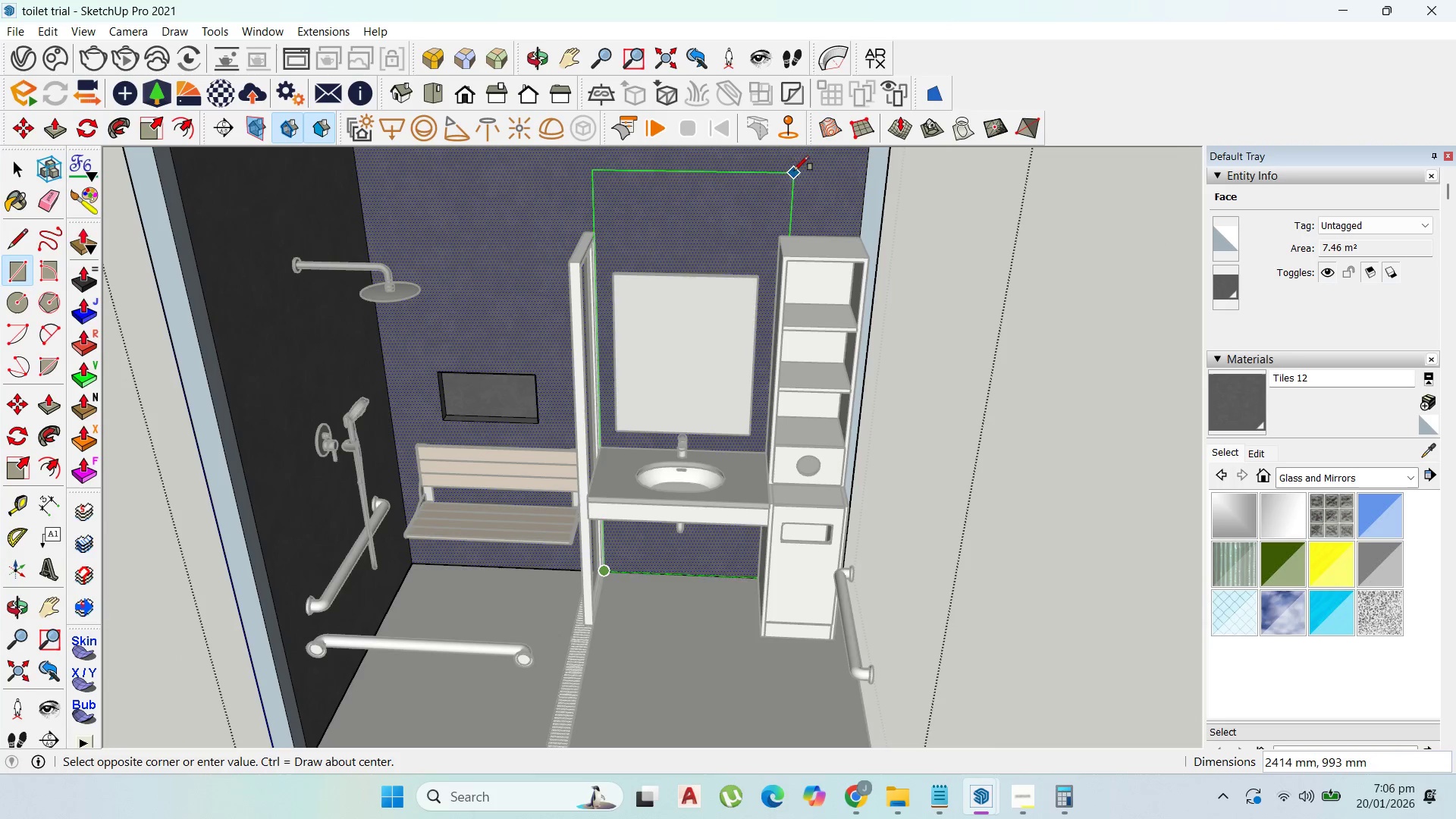 
hold_key(key=ShiftLeft, duration=0.58)
 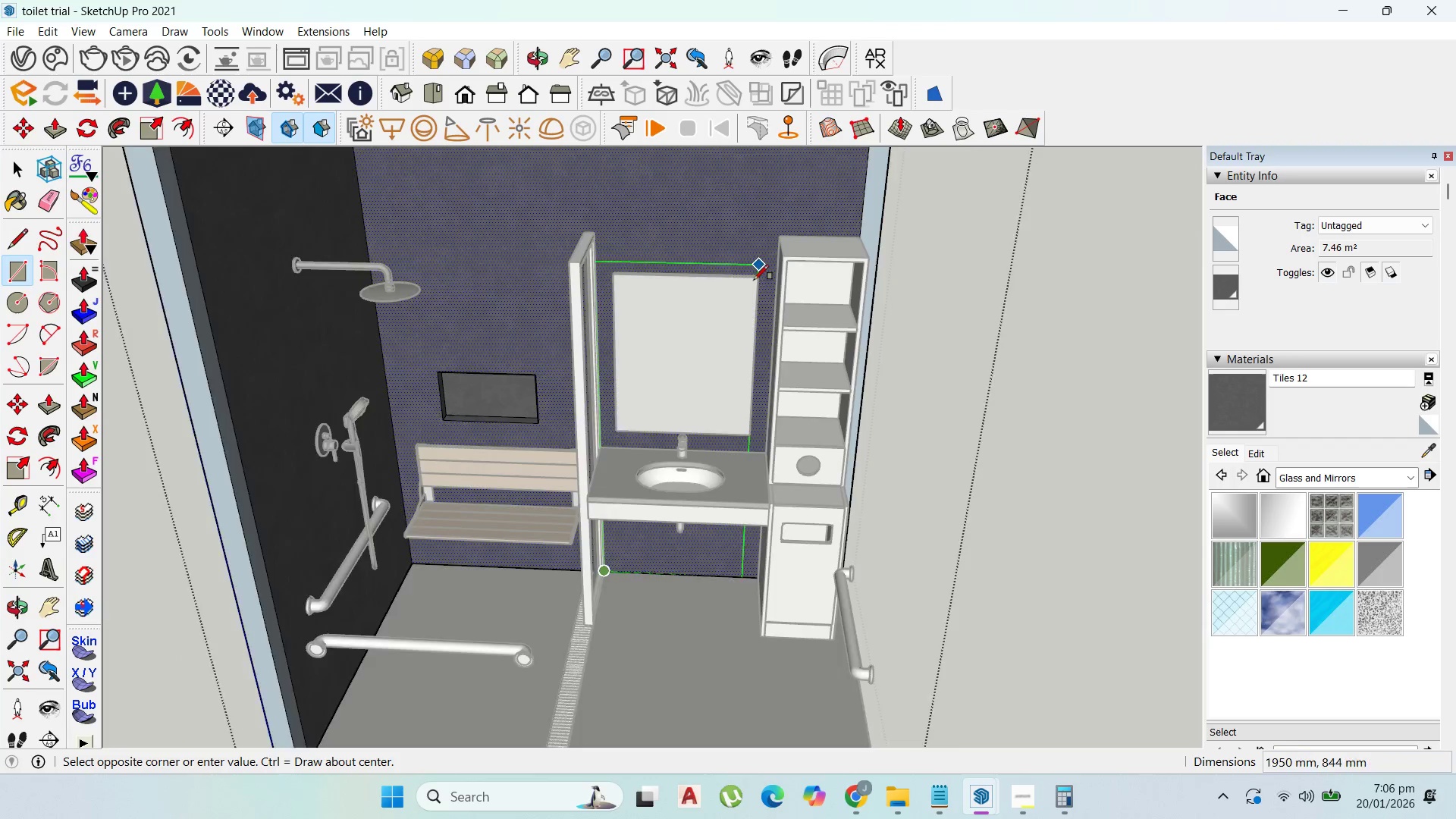 
hold_key(key=ShiftLeft, duration=1.5)
 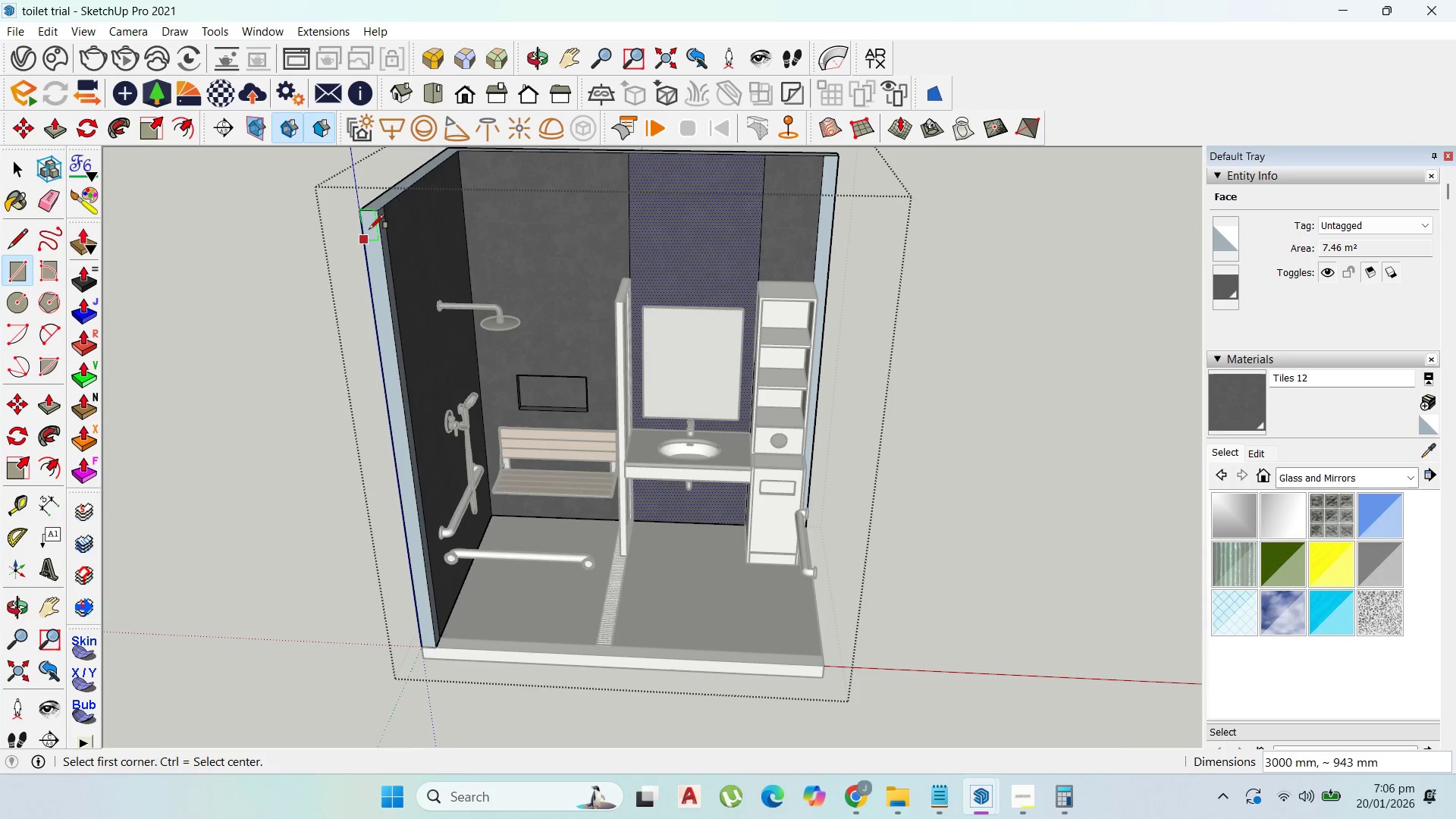 
scroll: coordinate [748, 170], scroll_direction: down, amount: 6.0
 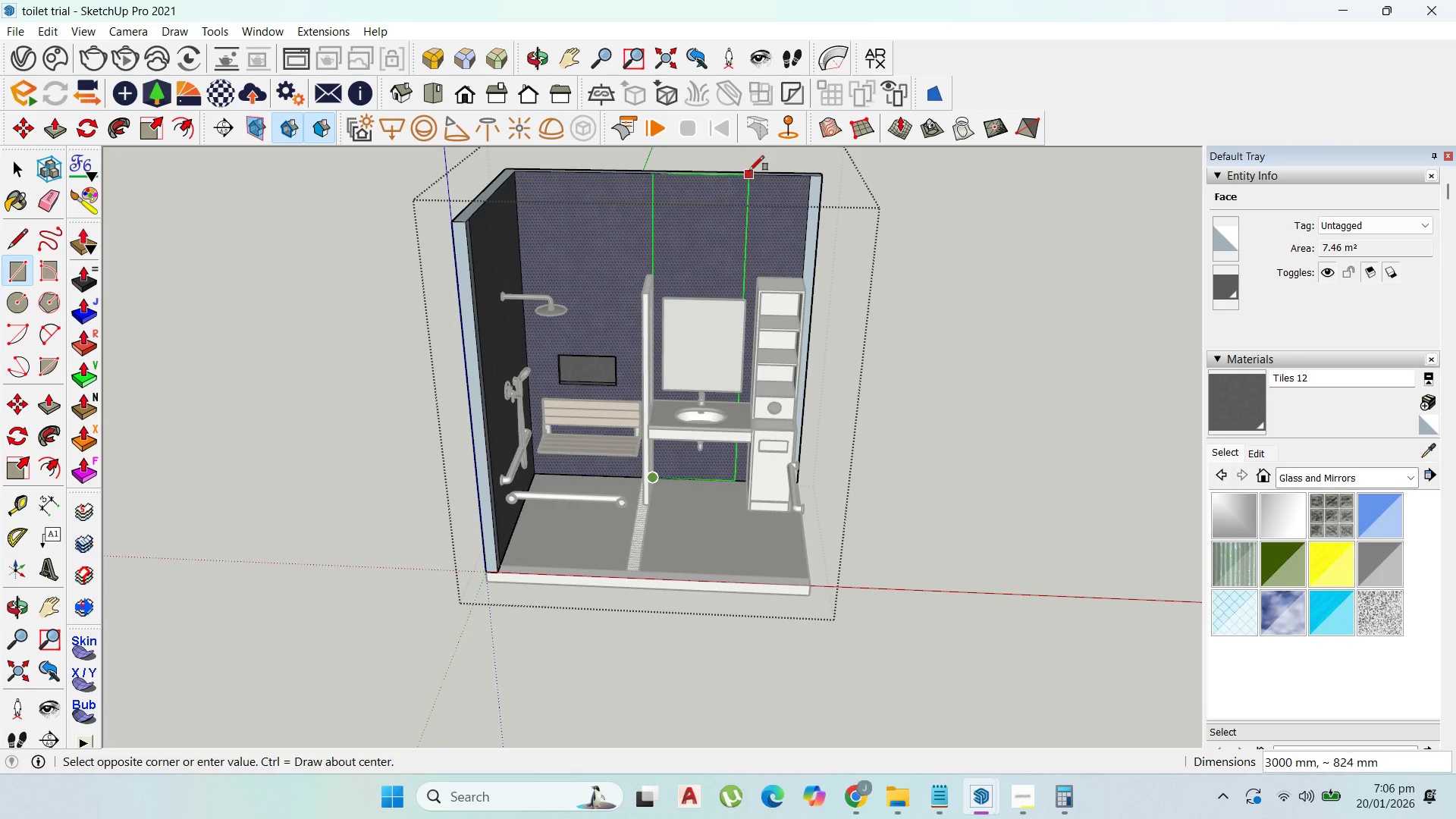 
scroll: coordinate [752, 266], scroll_direction: up, amount: 2.0
 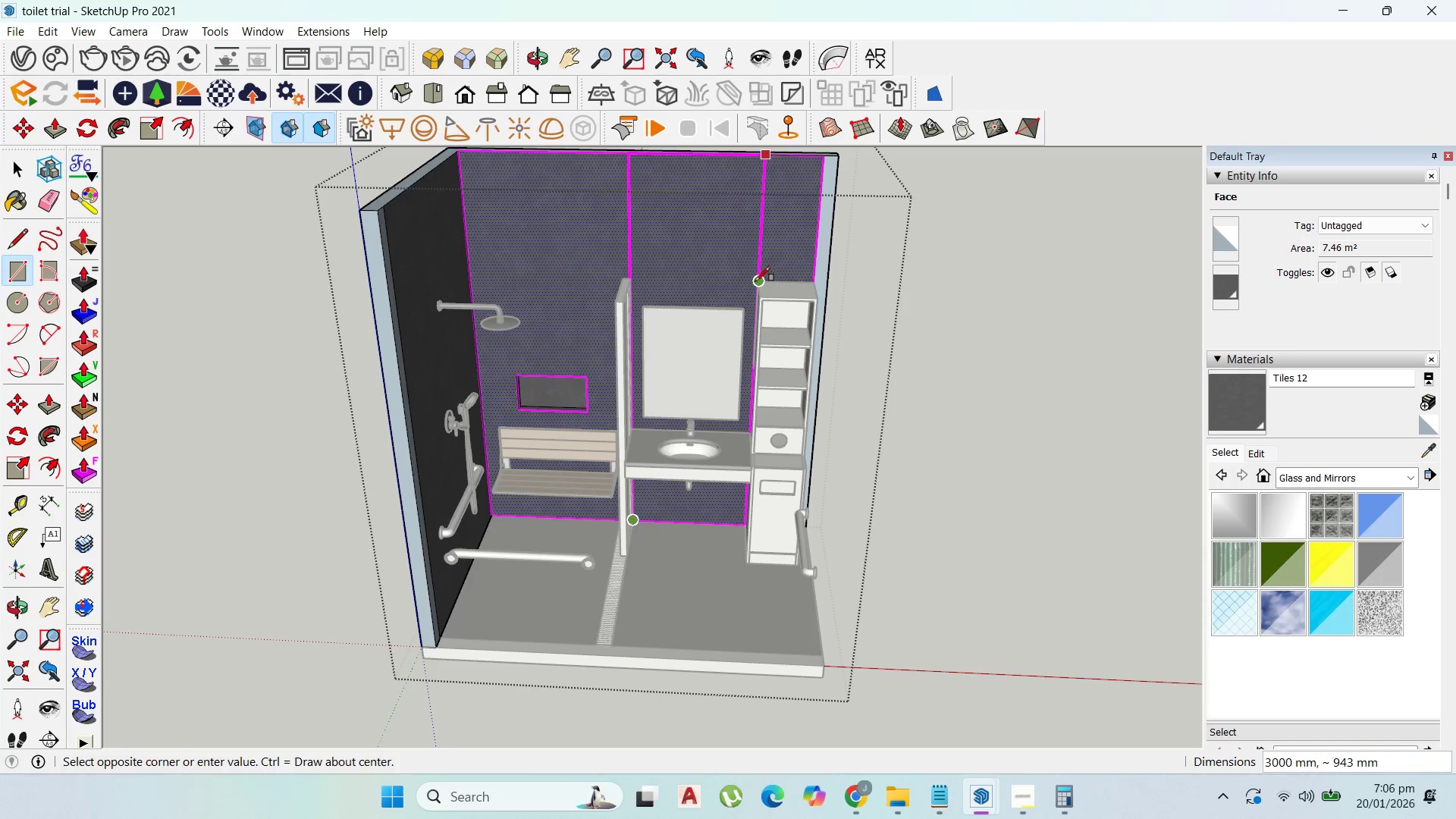 
hold_key(key=ShiftLeft, duration=0.38)
left_click([756, 281])
 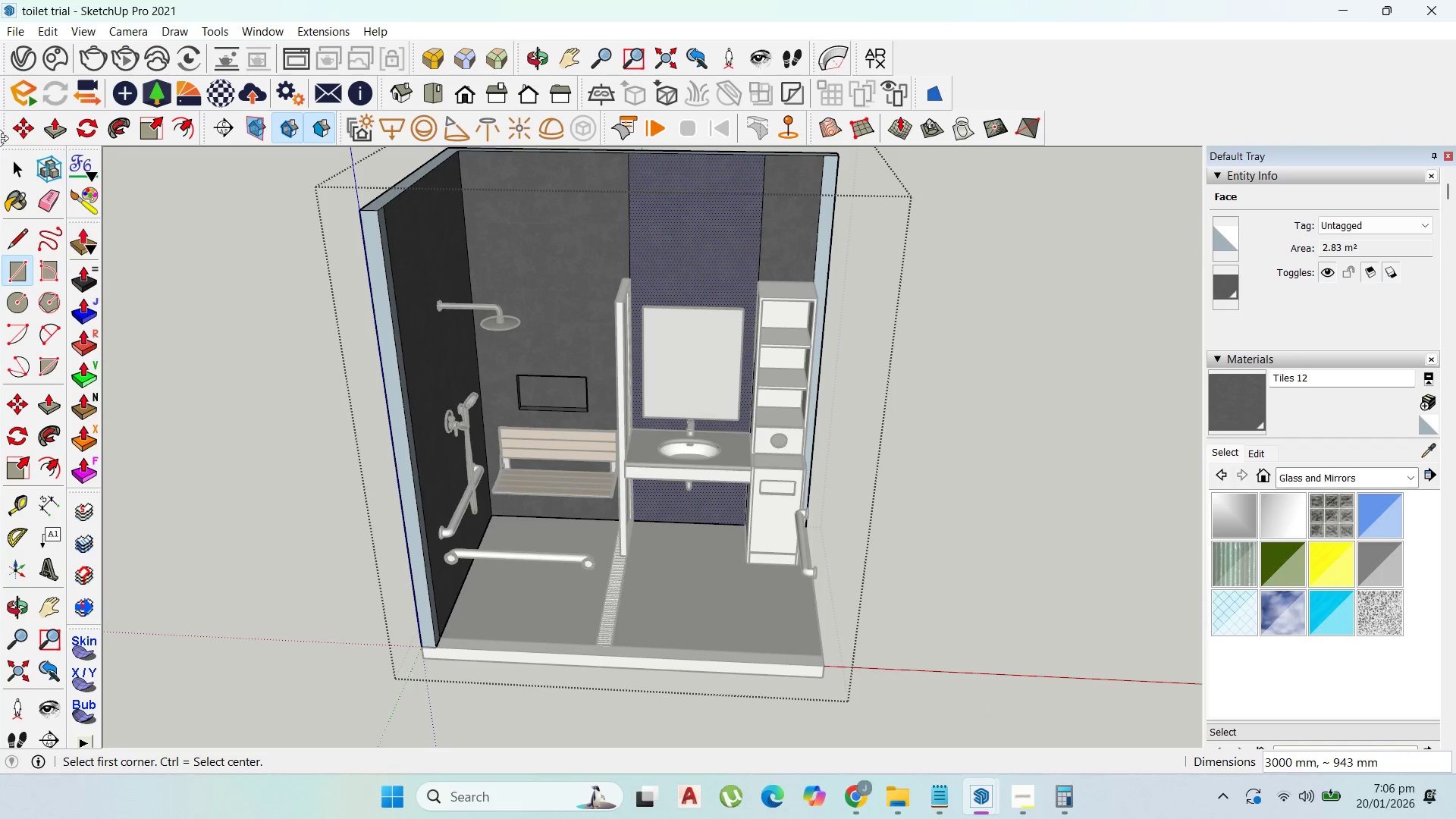 
left_click([14, 169])
 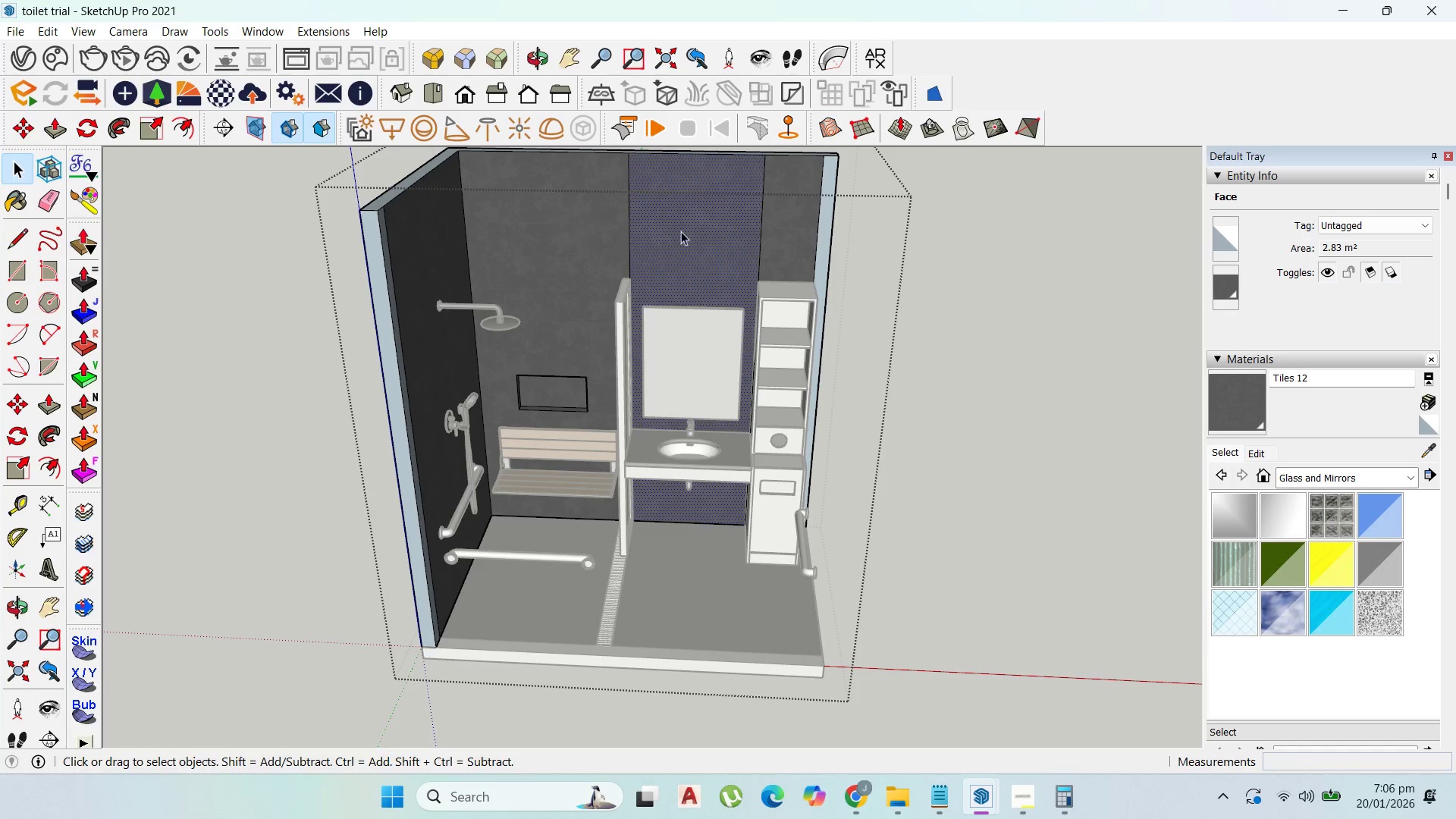 
left_click([690, 234])
 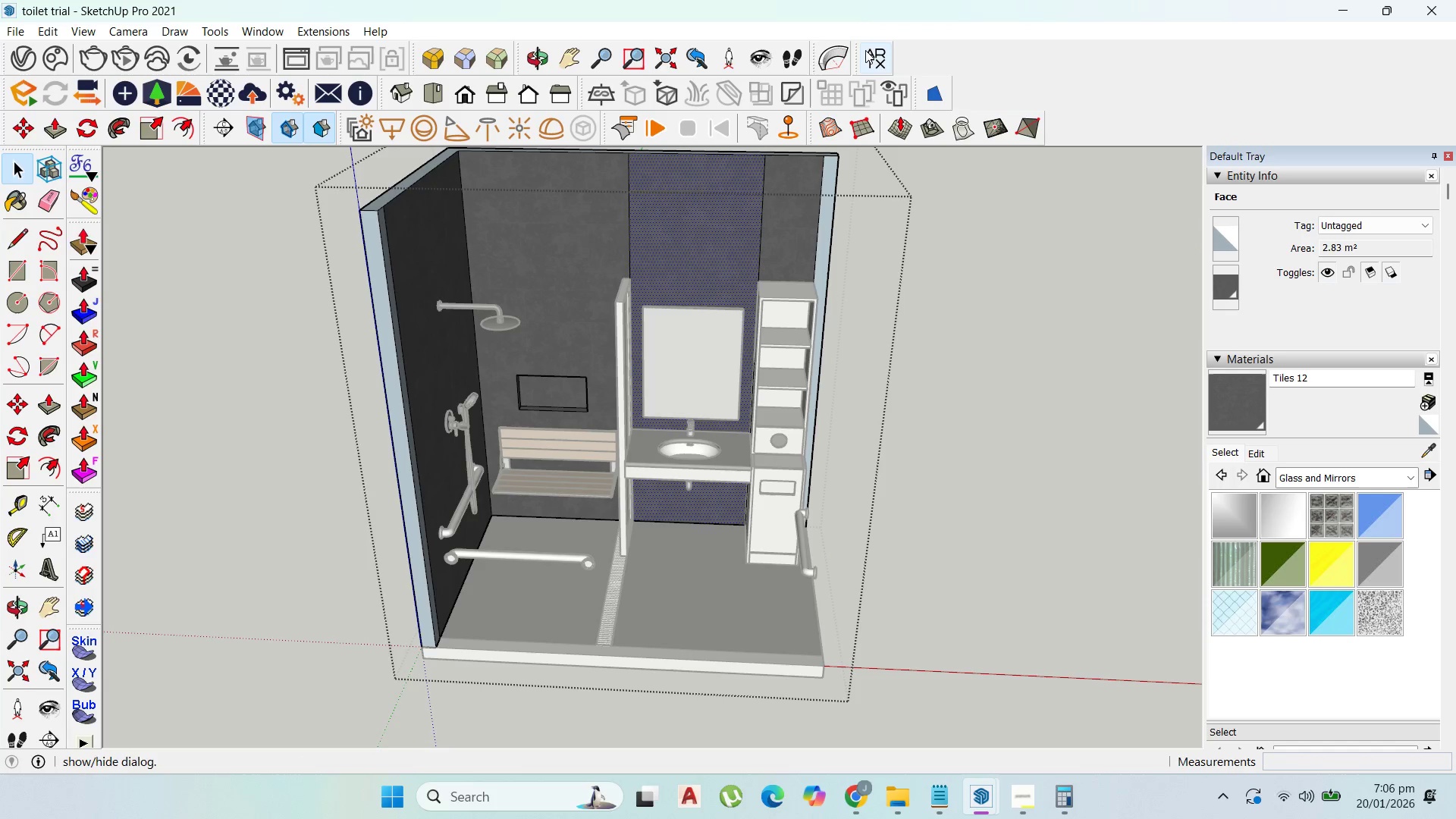 
left_click([874, 50])
 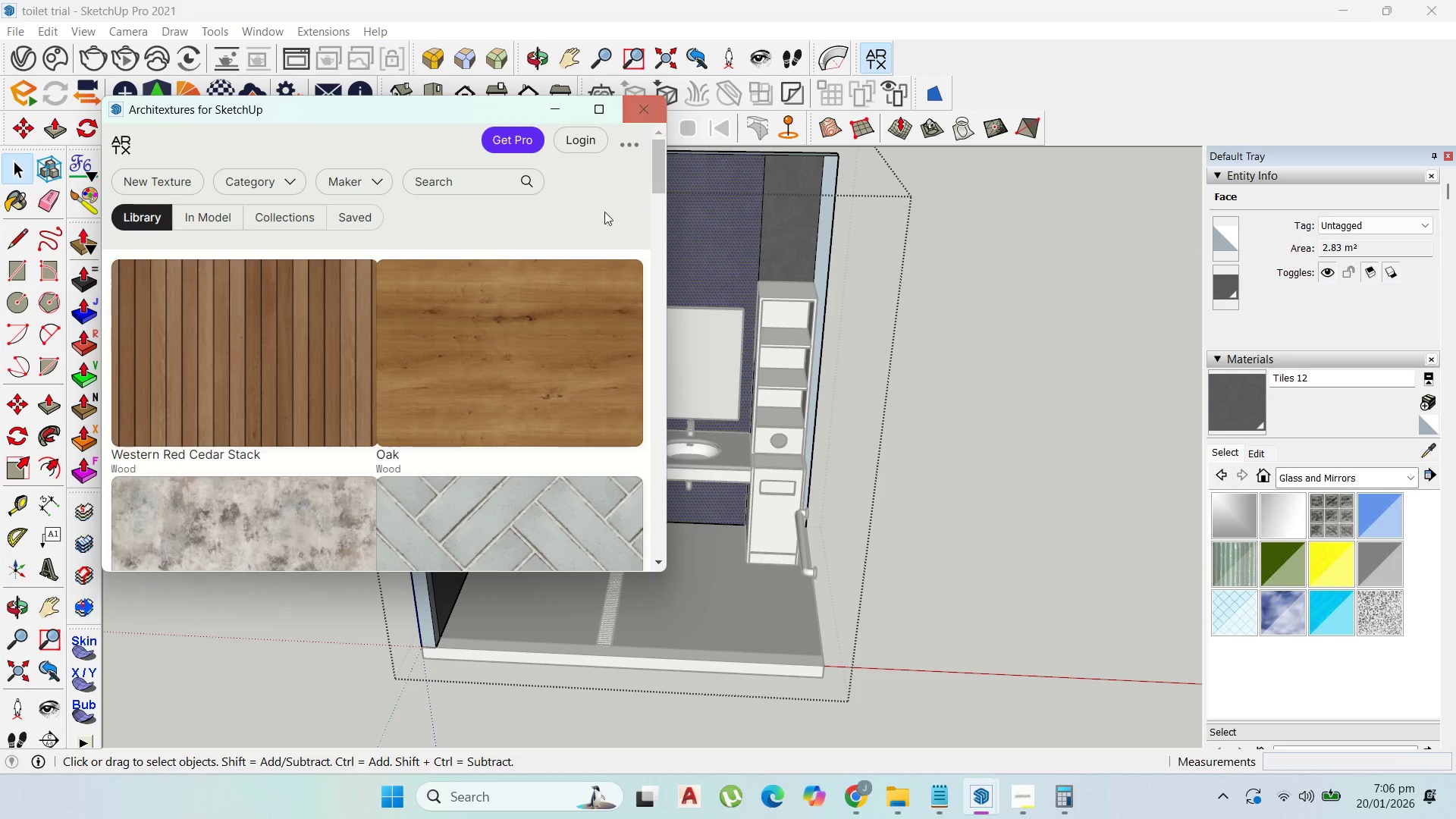 
wait(5.03)
 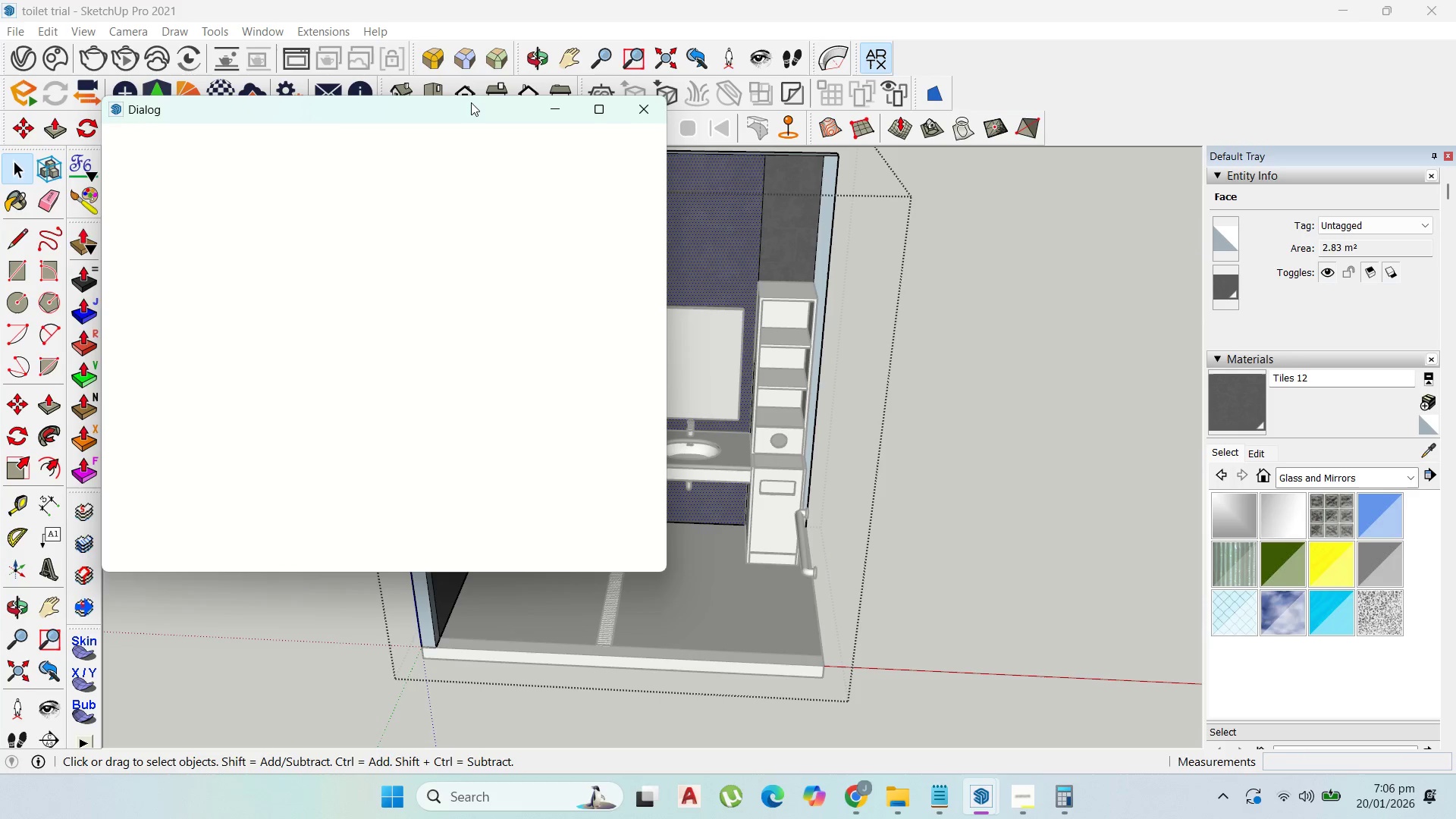 
scroll: coordinate [419, 356], scroll_direction: down, amount: 6.0
 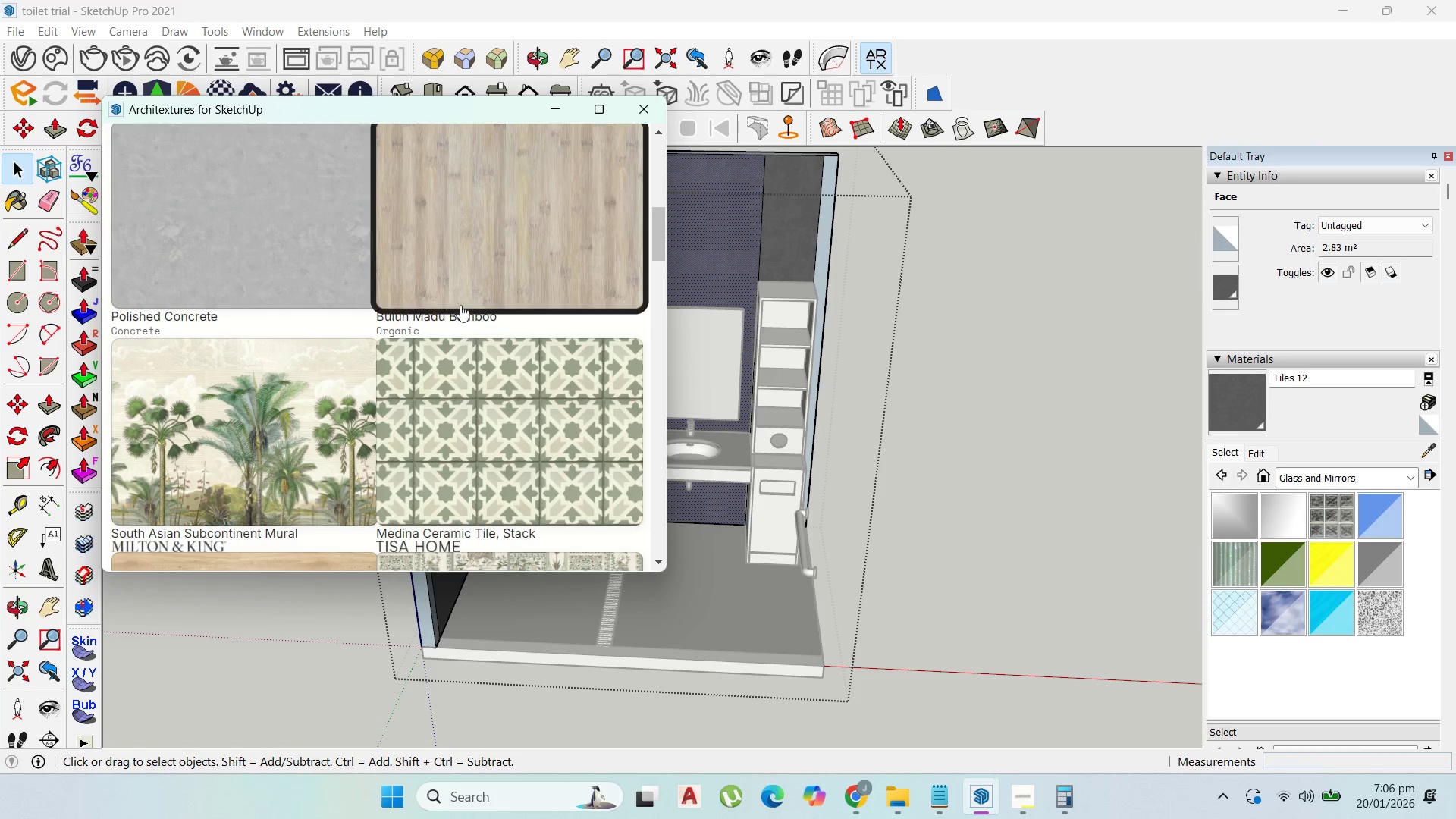 
scroll: coordinate [326, 246], scroll_direction: up, amount: 11.0
 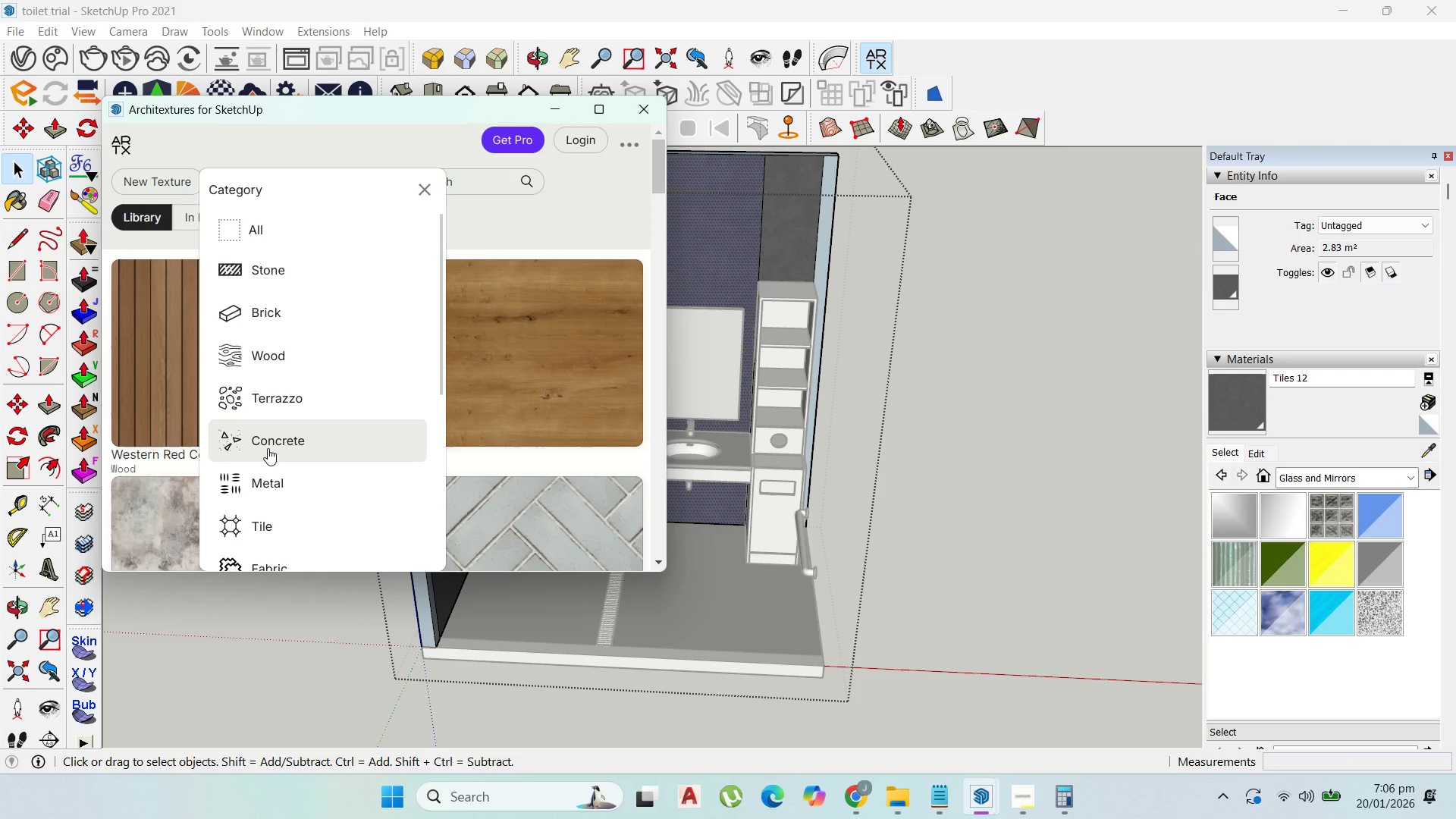 
left_click([265, 513])
 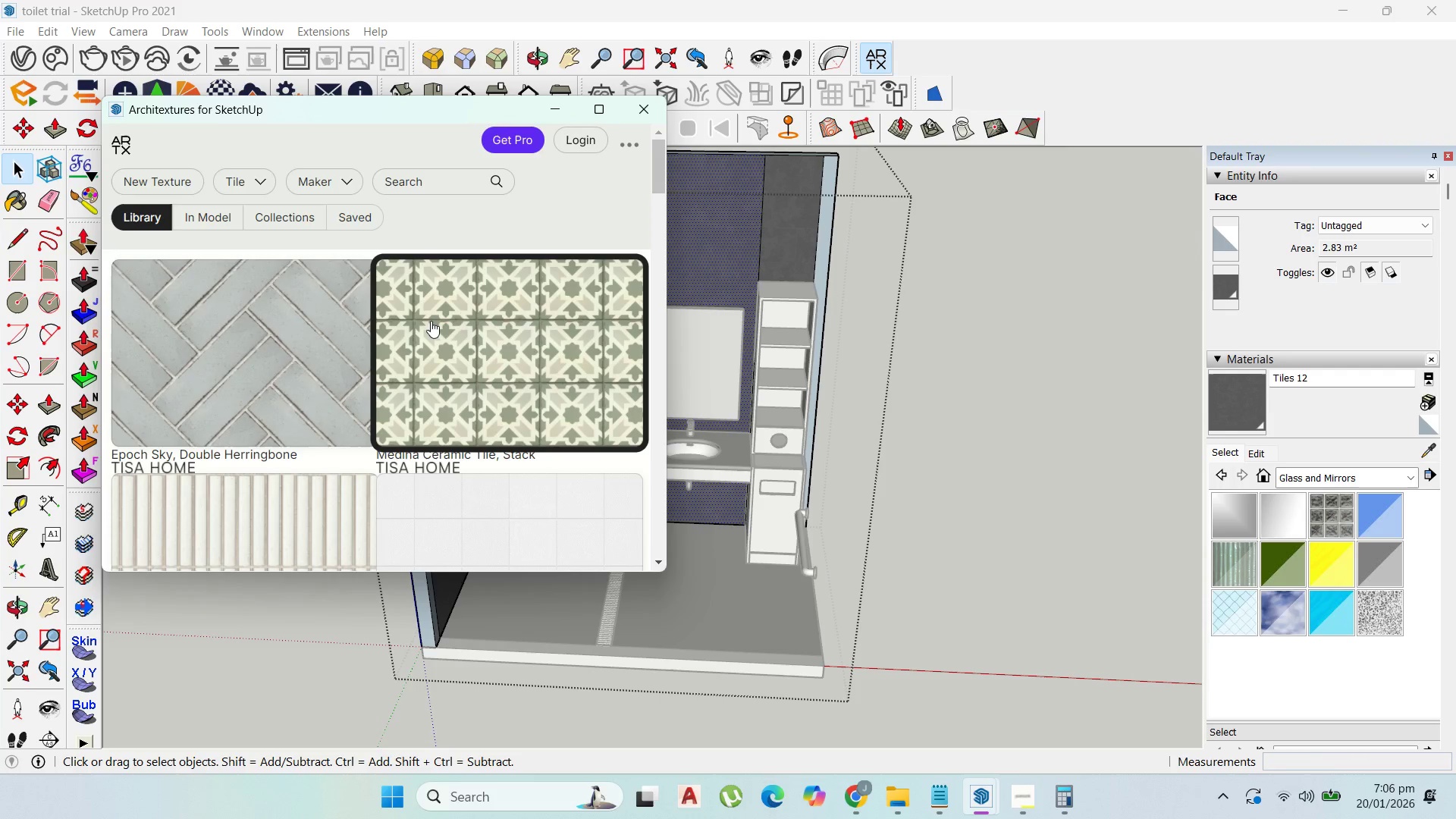 
scroll: coordinate [490, 372], scroll_direction: down, amount: 28.0
 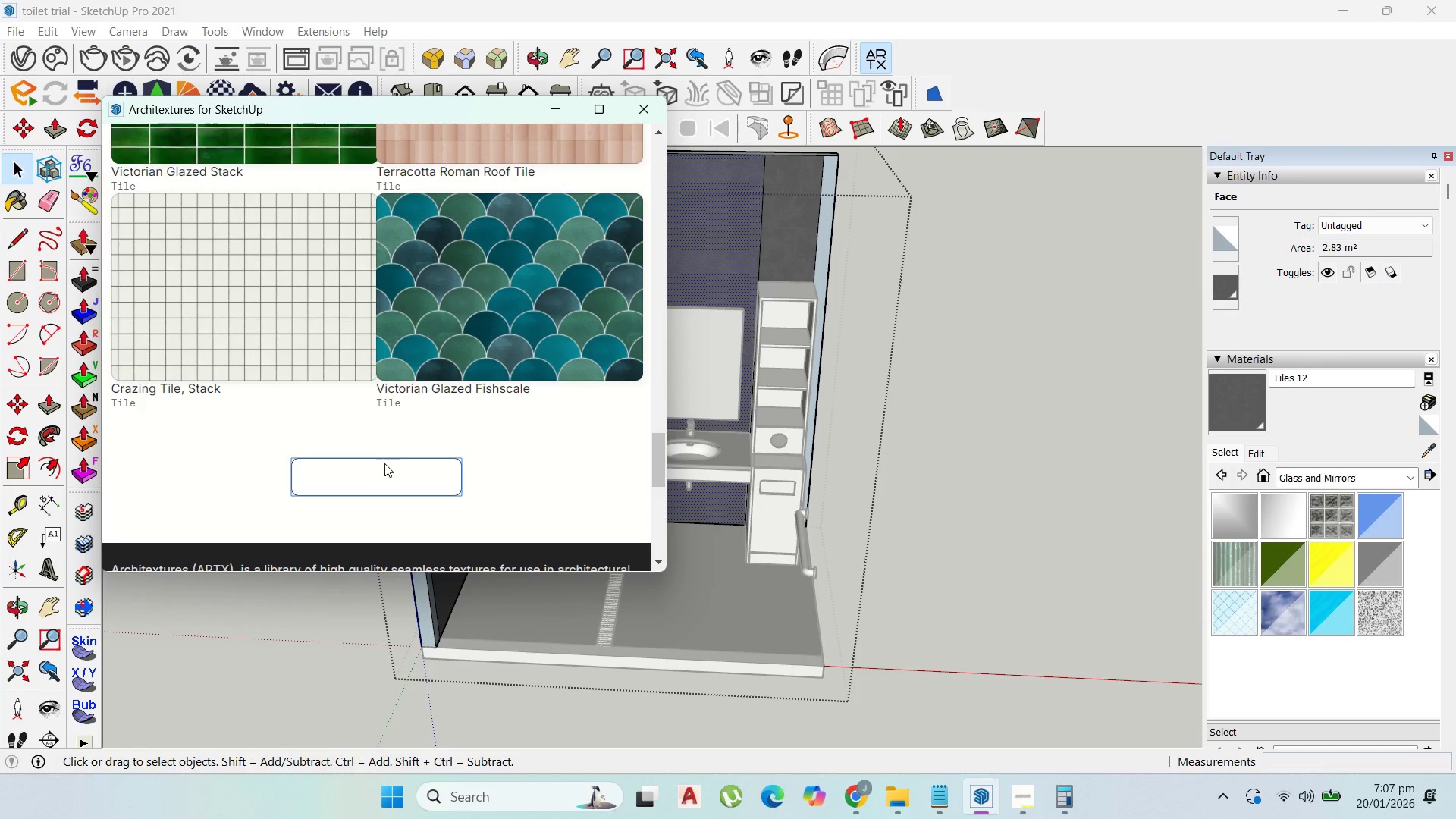 
double_click([384, 473])
 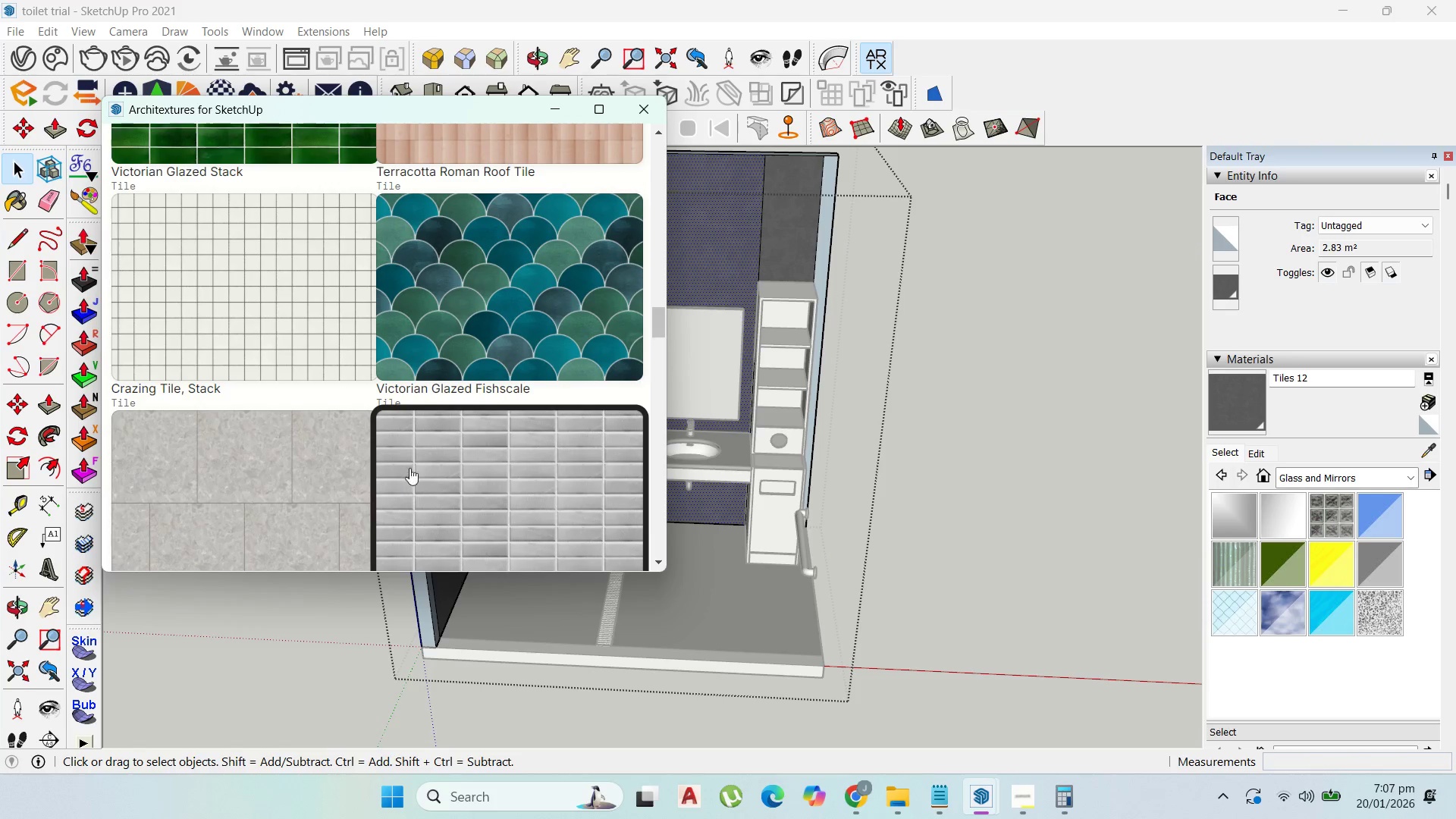 
scroll: coordinate [447, 400], scroll_direction: down, amount: 7.0
 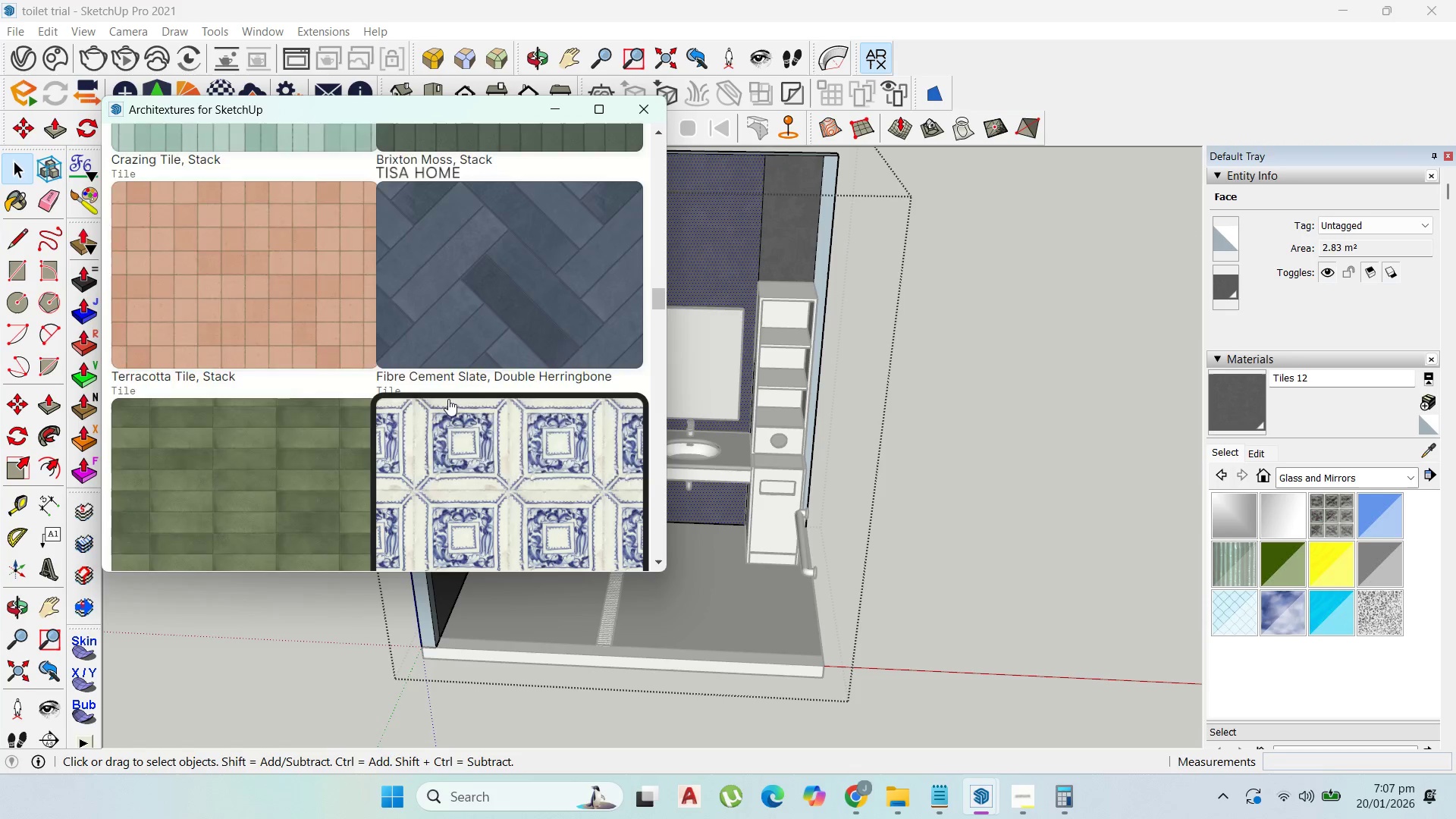 
scroll: coordinate [448, 399], scroll_direction: up, amount: 1.0
 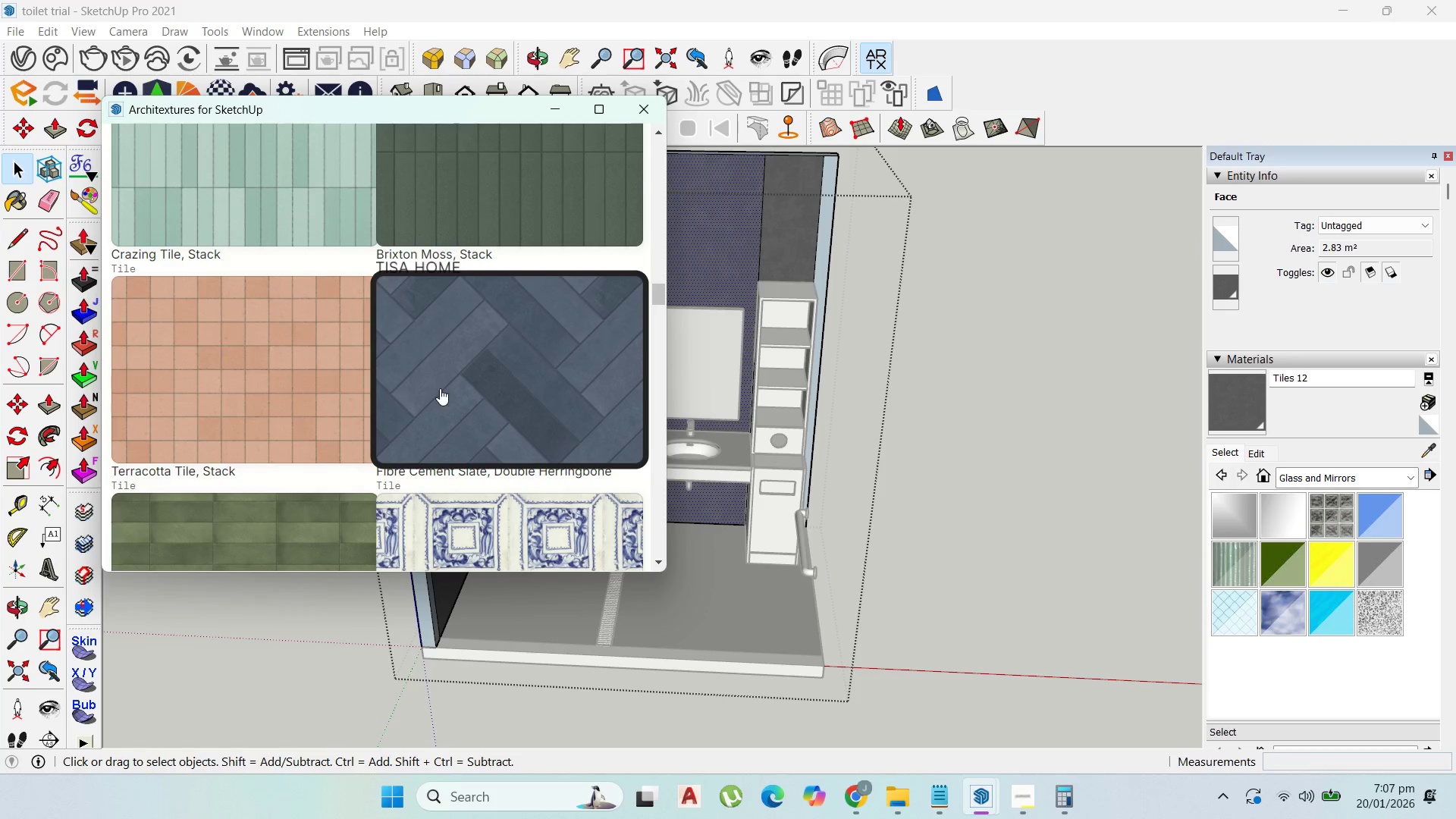 
scroll: coordinate [457, 392], scroll_direction: down, amount: 53.0
 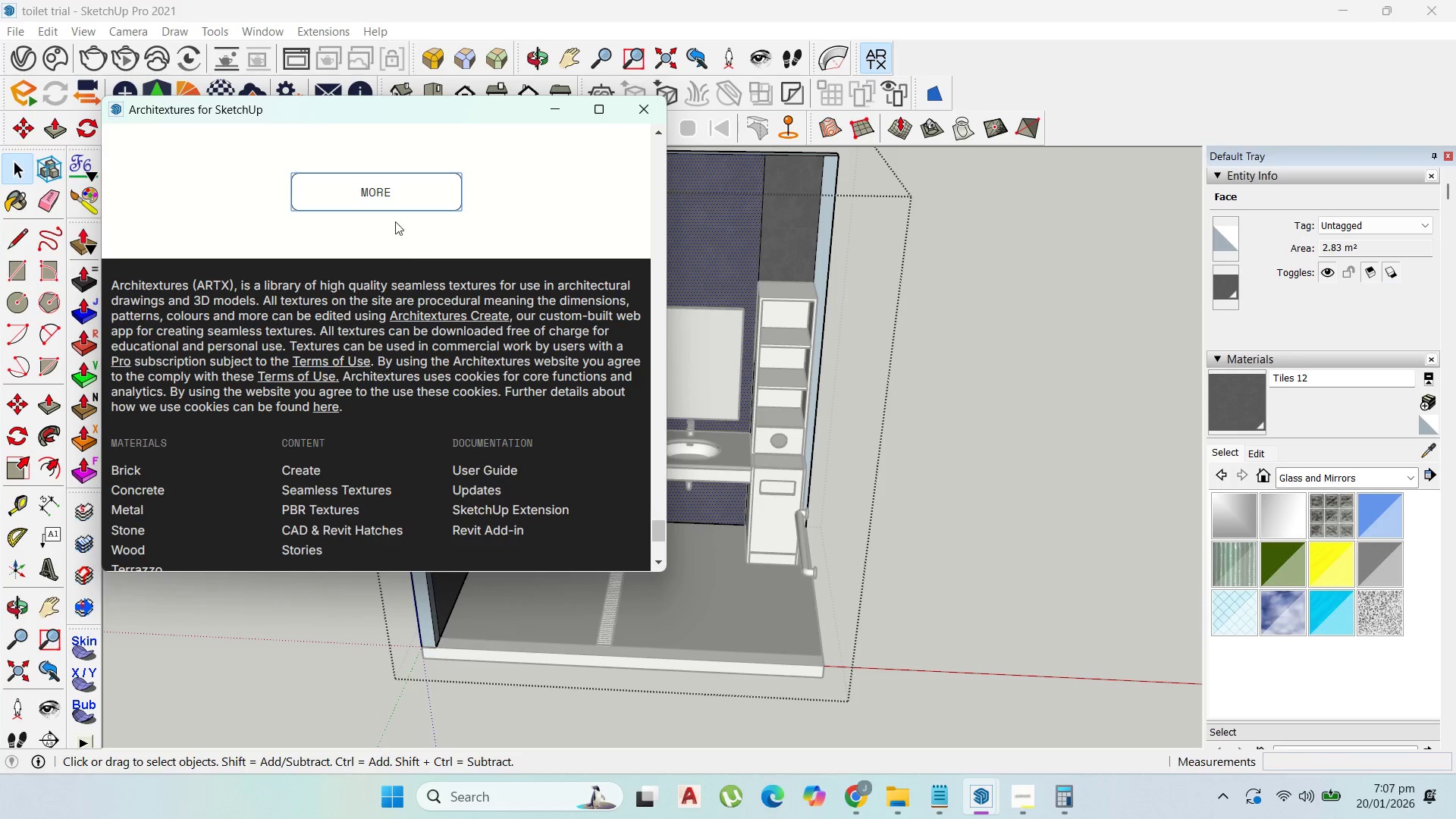 
left_click([392, 186])
 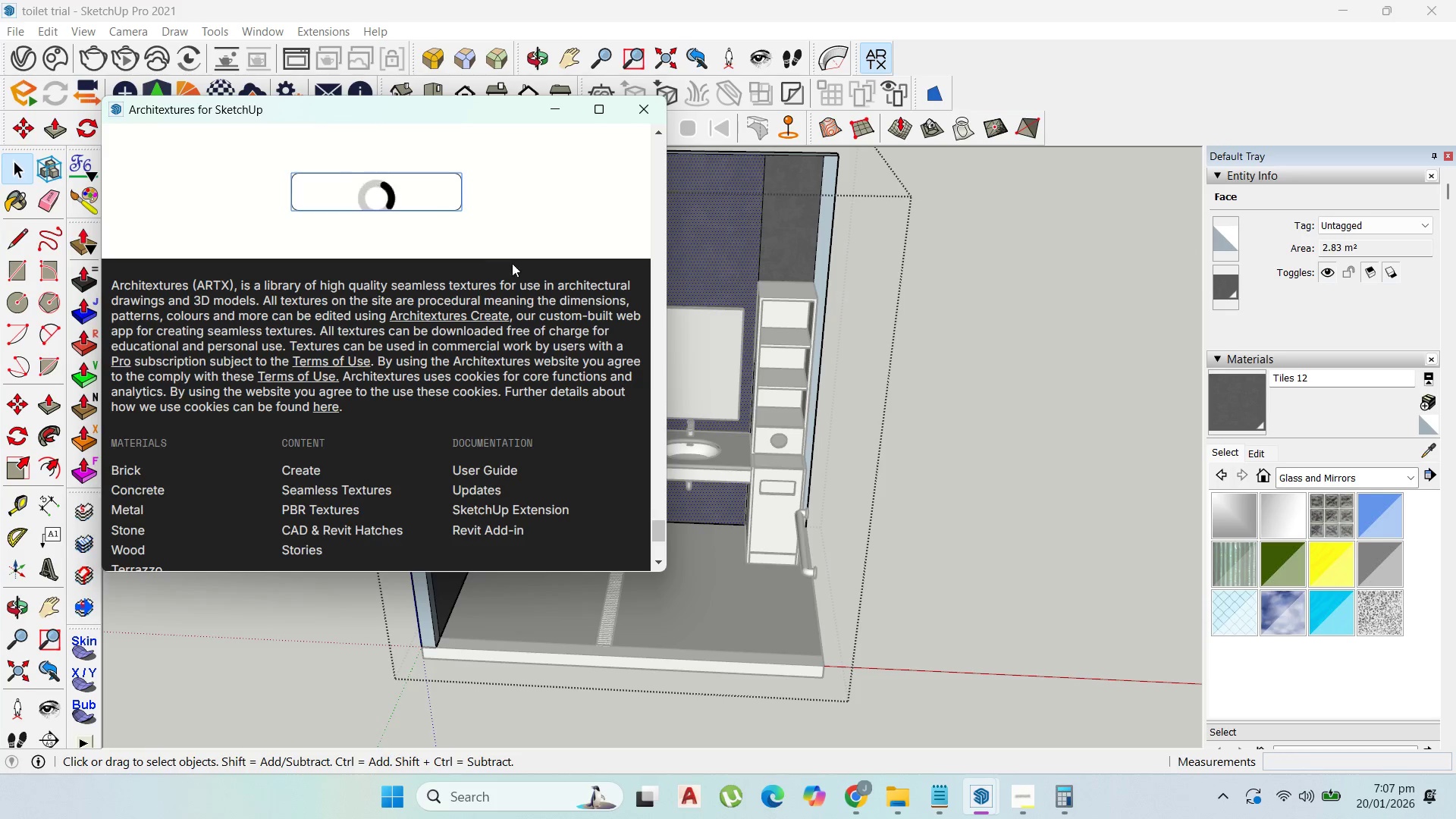 
scroll: coordinate [517, 303], scroll_direction: down, amount: 11.0
 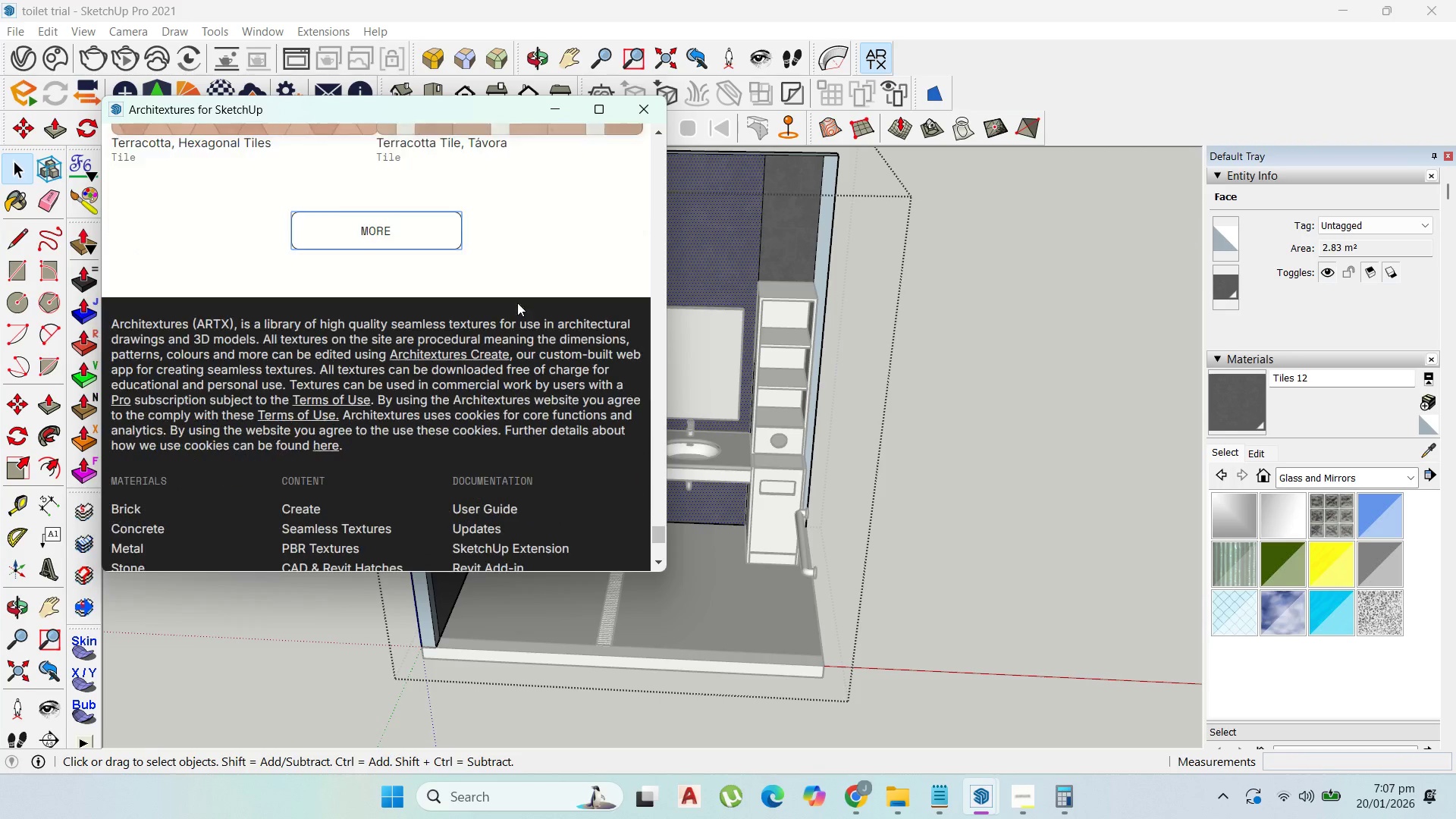 
double_click([394, 243])
 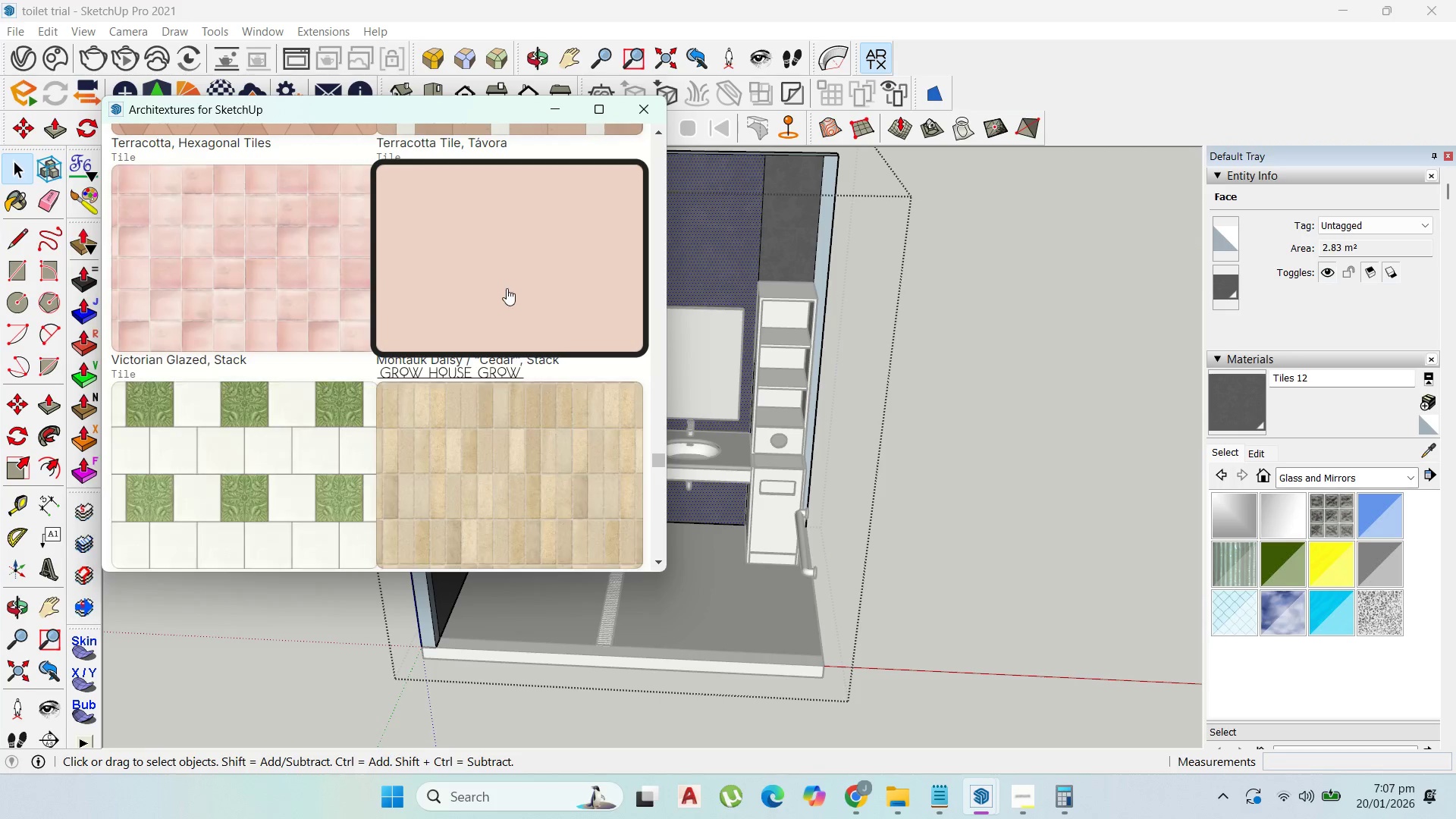 
scroll: coordinate [513, 309], scroll_direction: down, amount: 17.0
 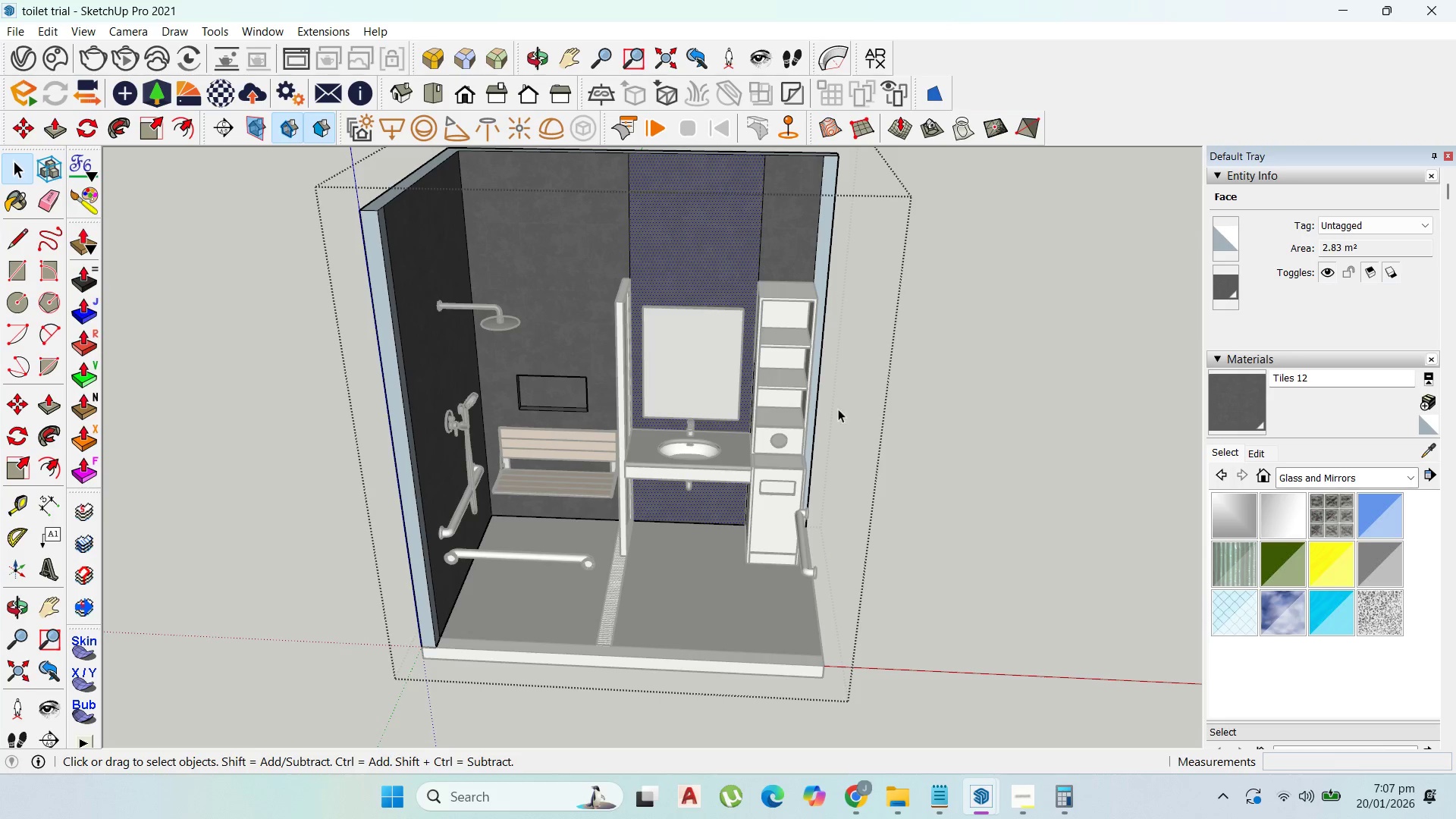 
left_click([882, 425])
 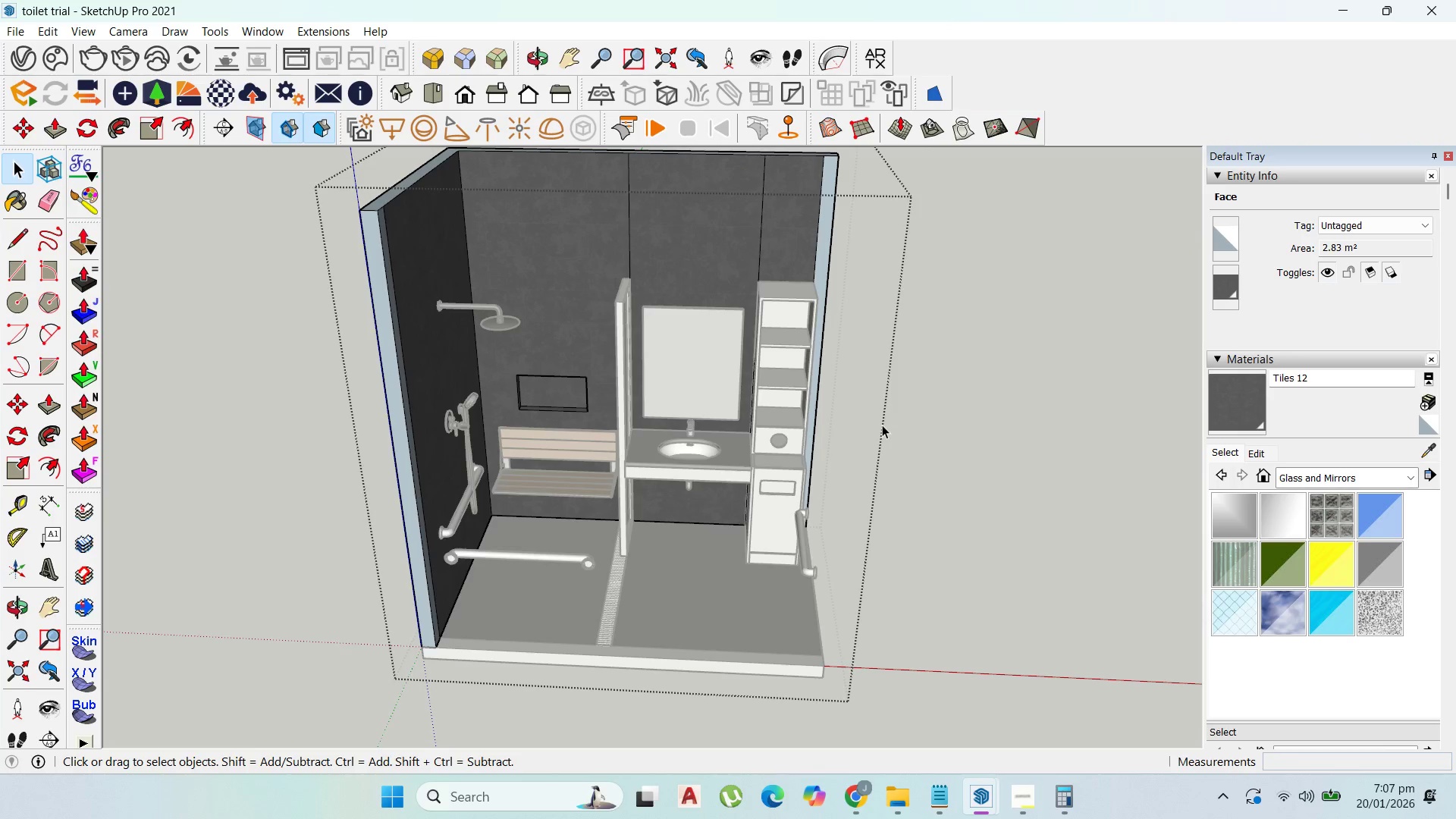 
key(Escape)
 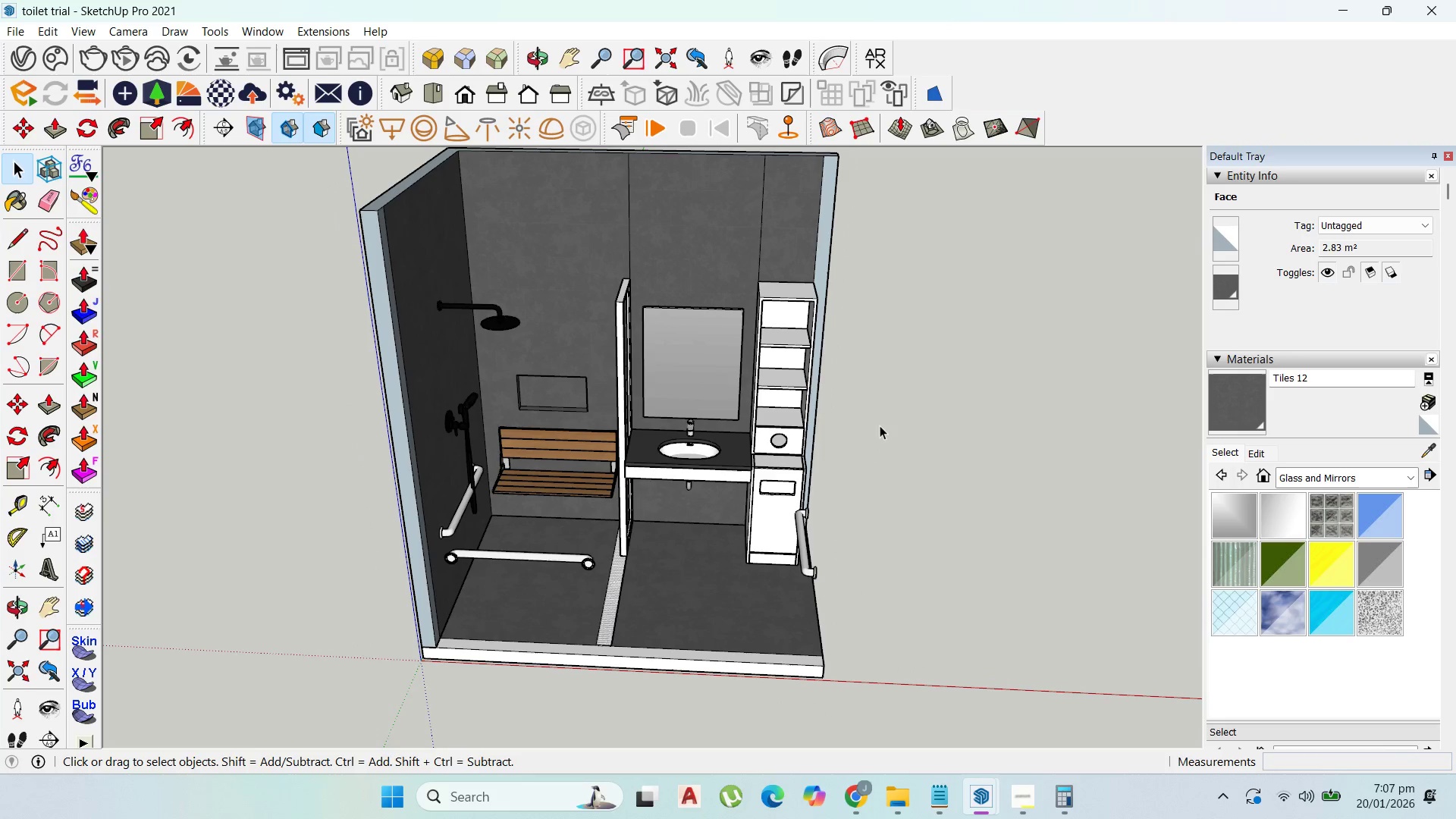 
key(Escape)
 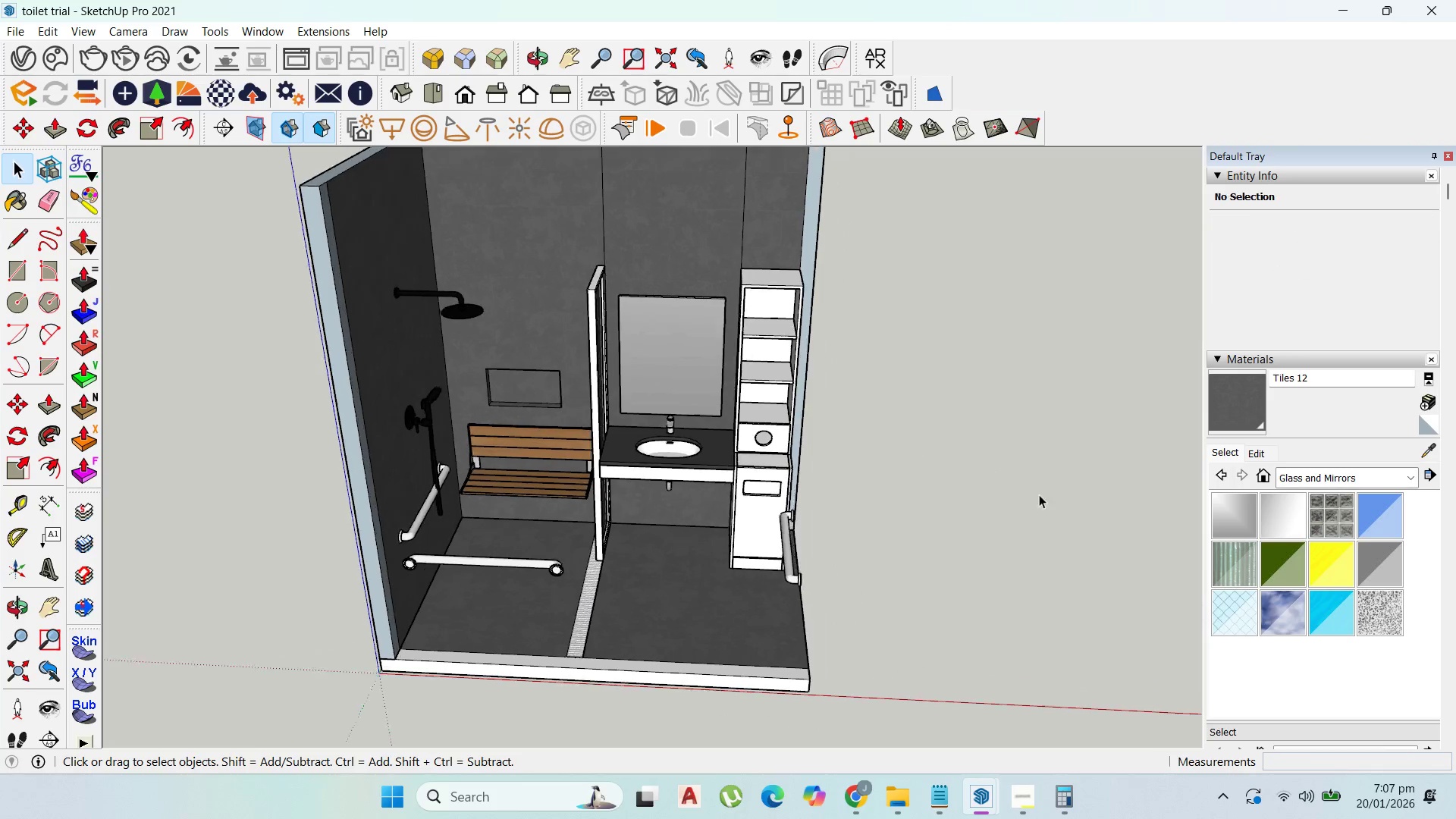 
scroll: coordinate [879, 451], scroll_direction: up, amount: 6.0
 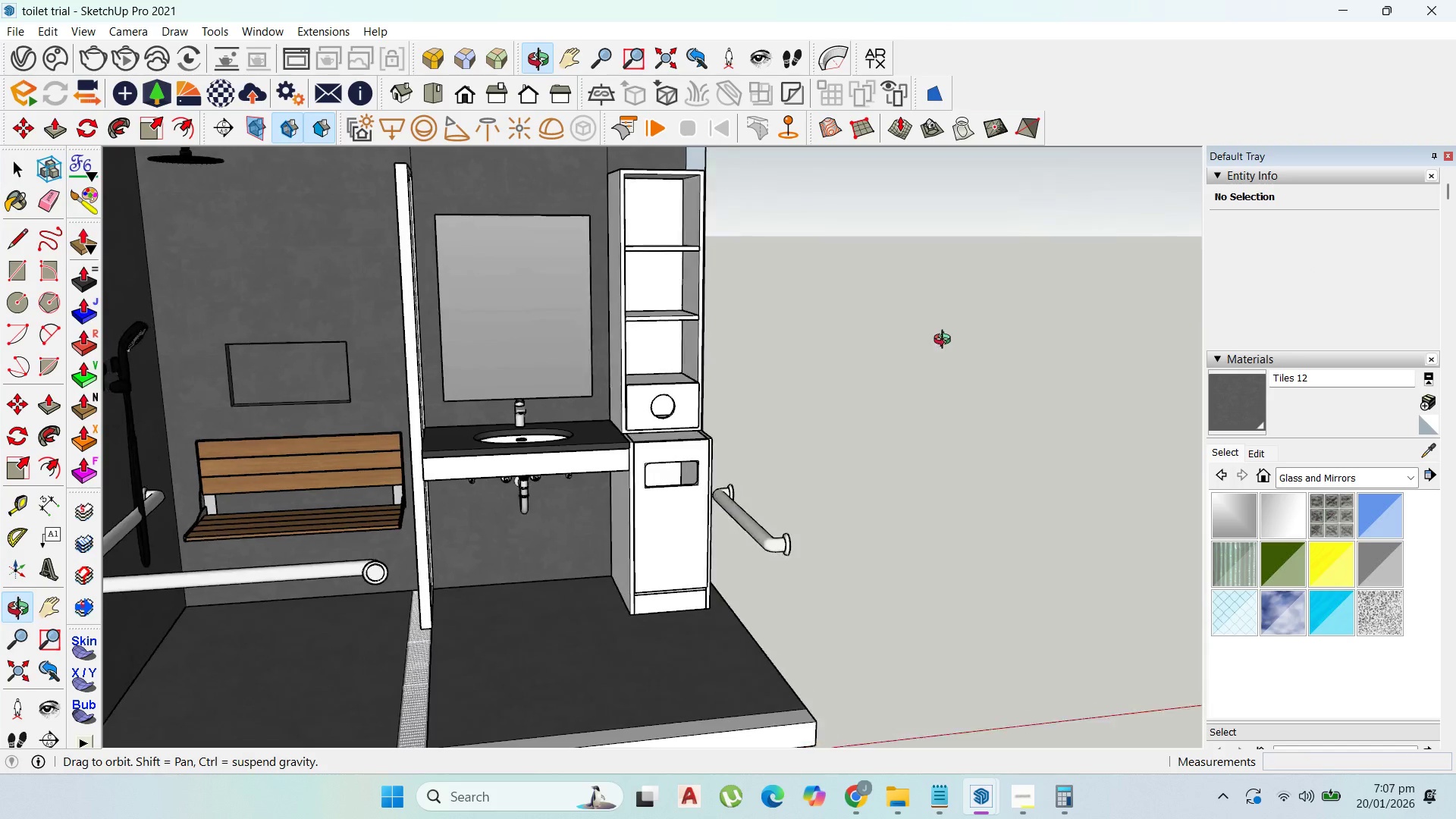 
scroll: coordinate [883, 421], scroll_direction: down, amount: 3.0
 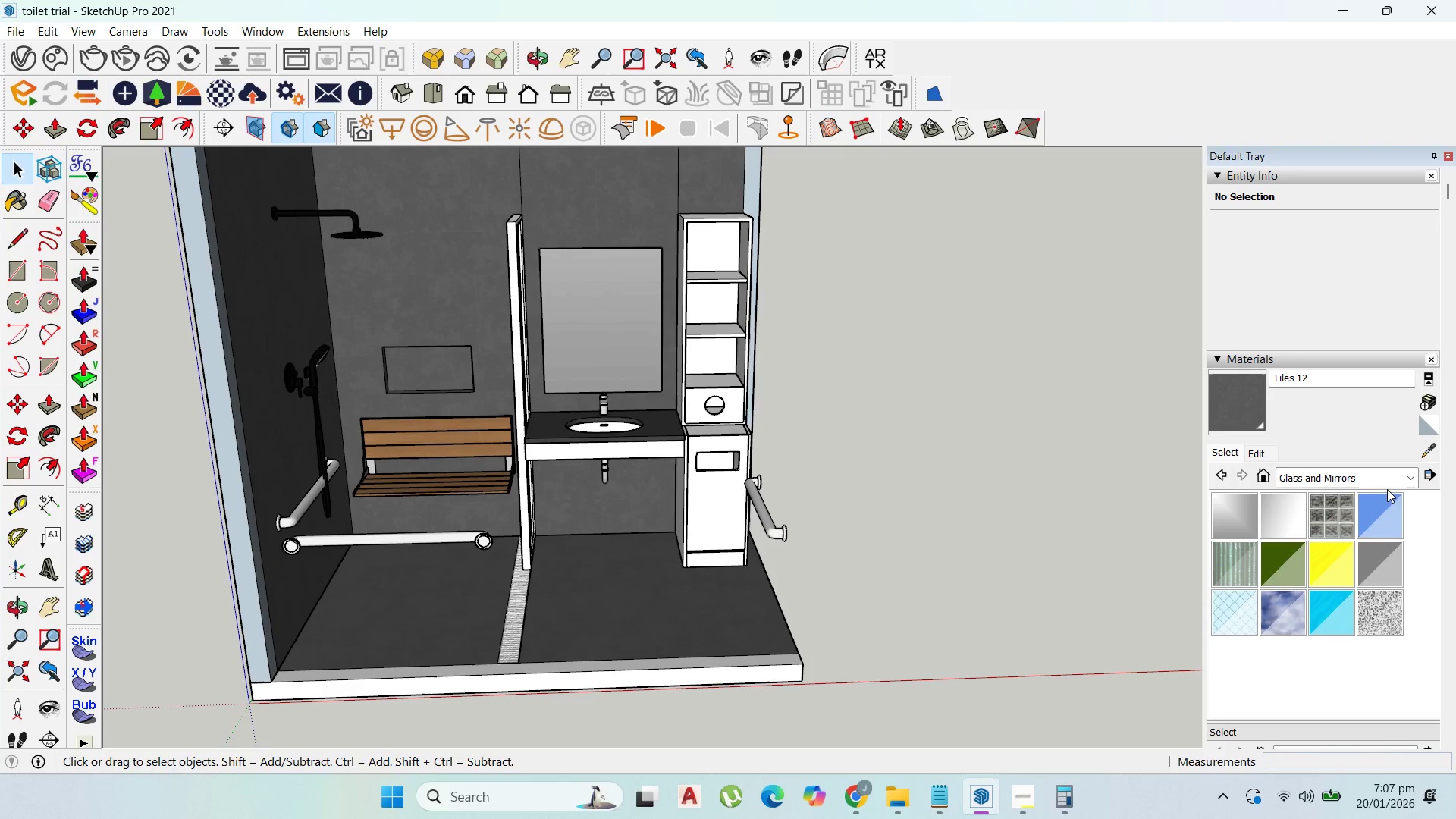 
left_click([1407, 478])
 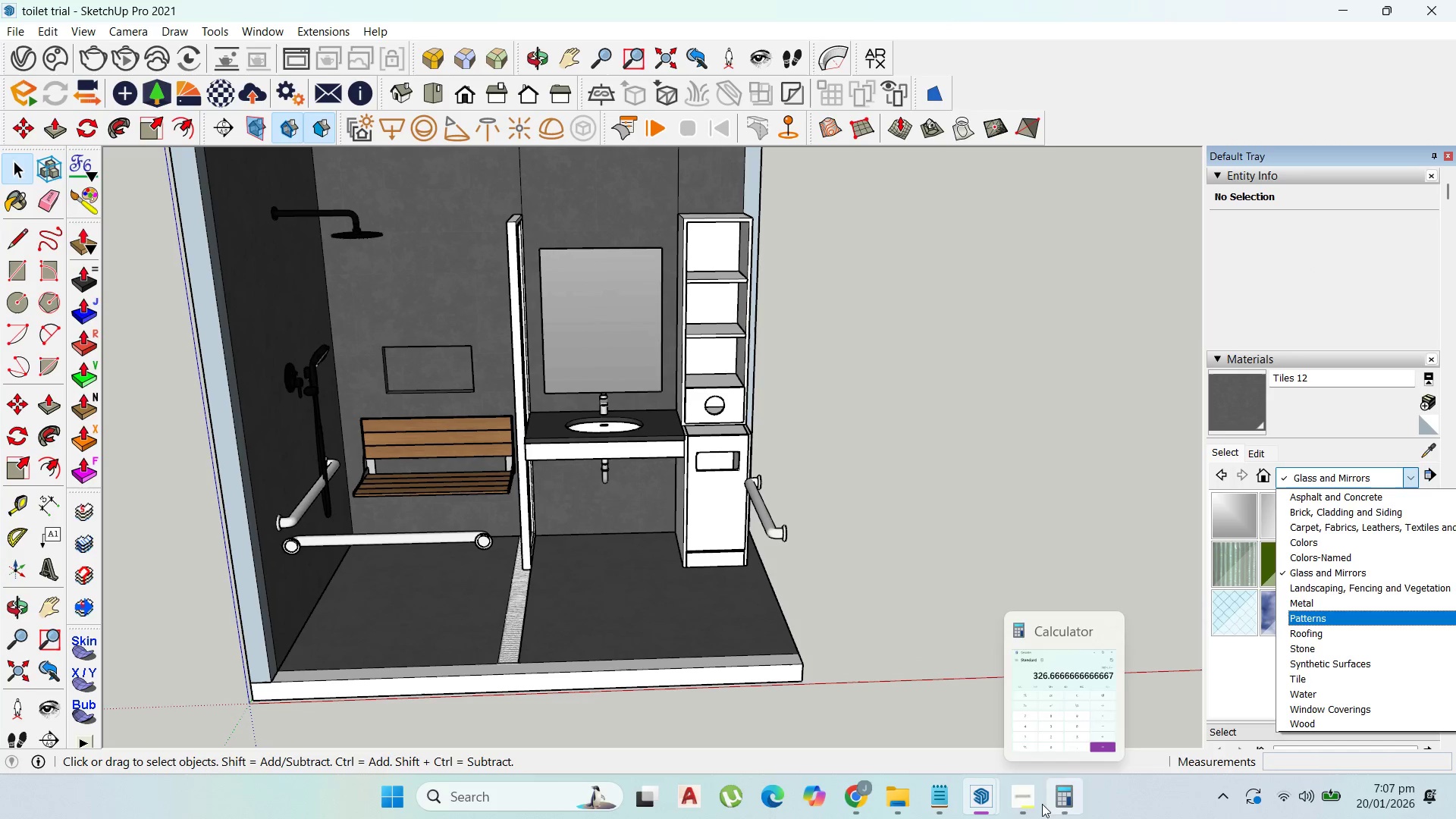 
left_click([1025, 799])